 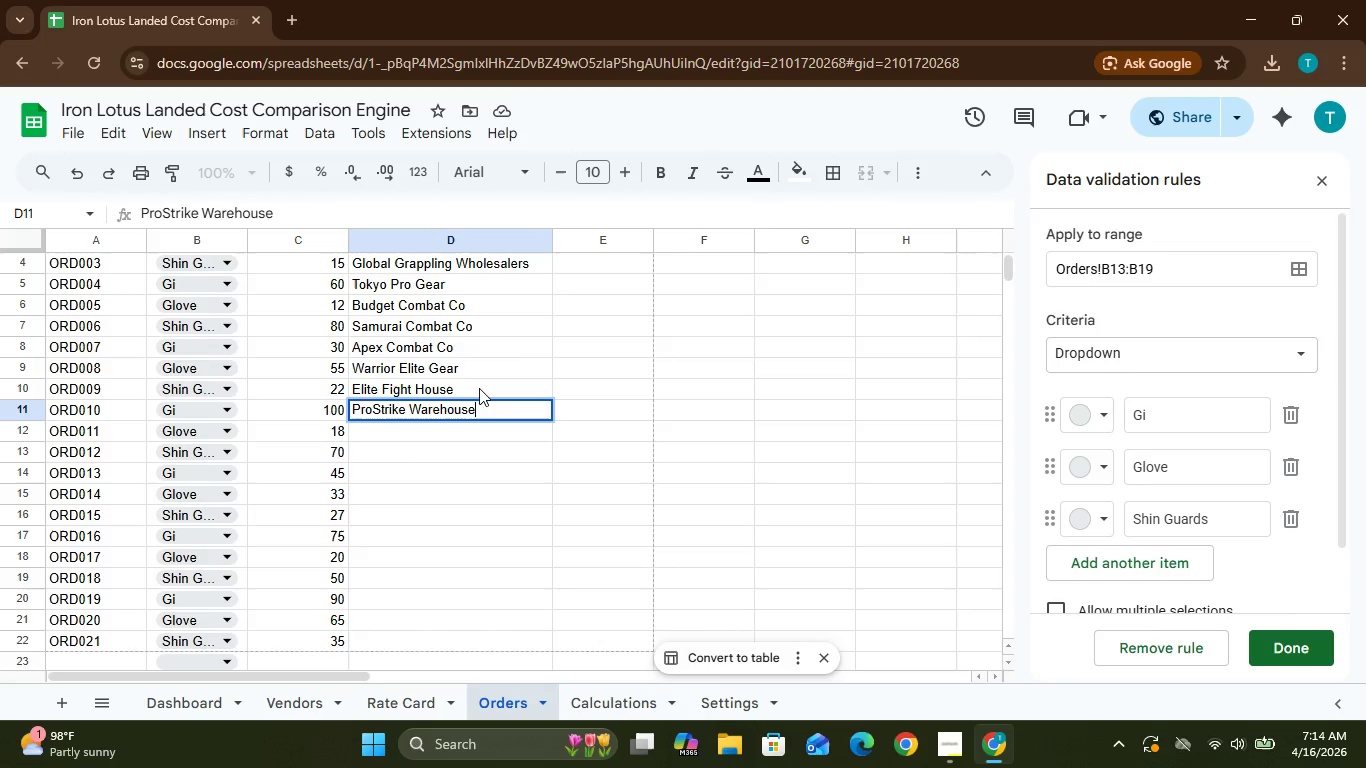 
key(Enter)
 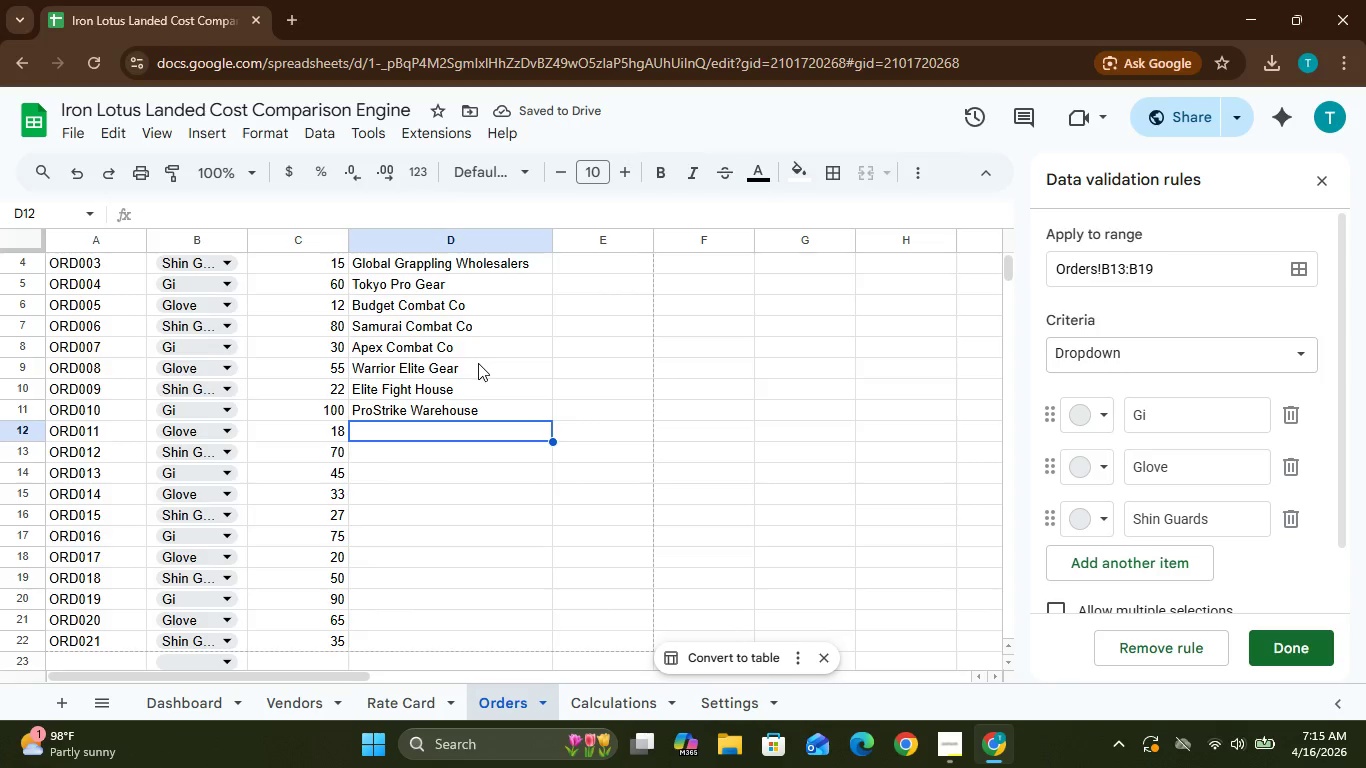 
wait(6.19)
 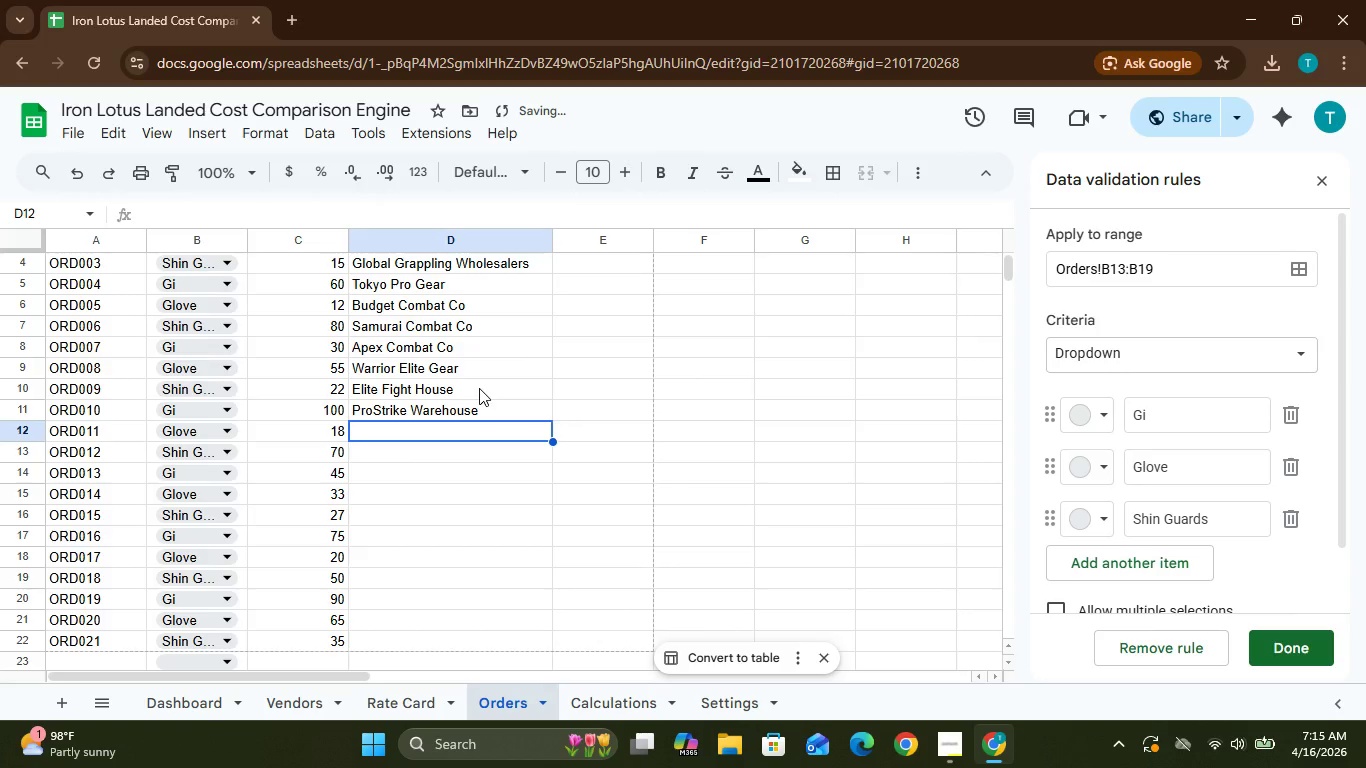 
type(Iron)
 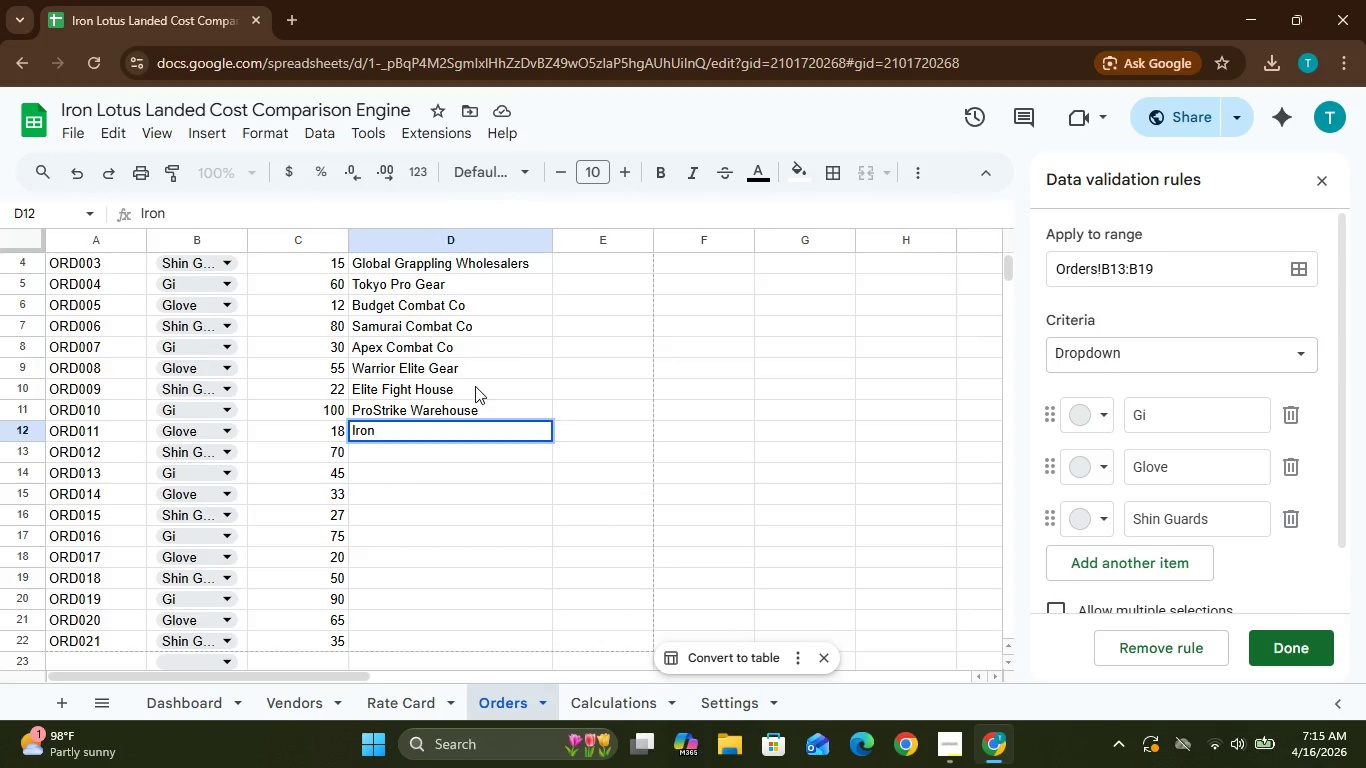 
type( Fist)
 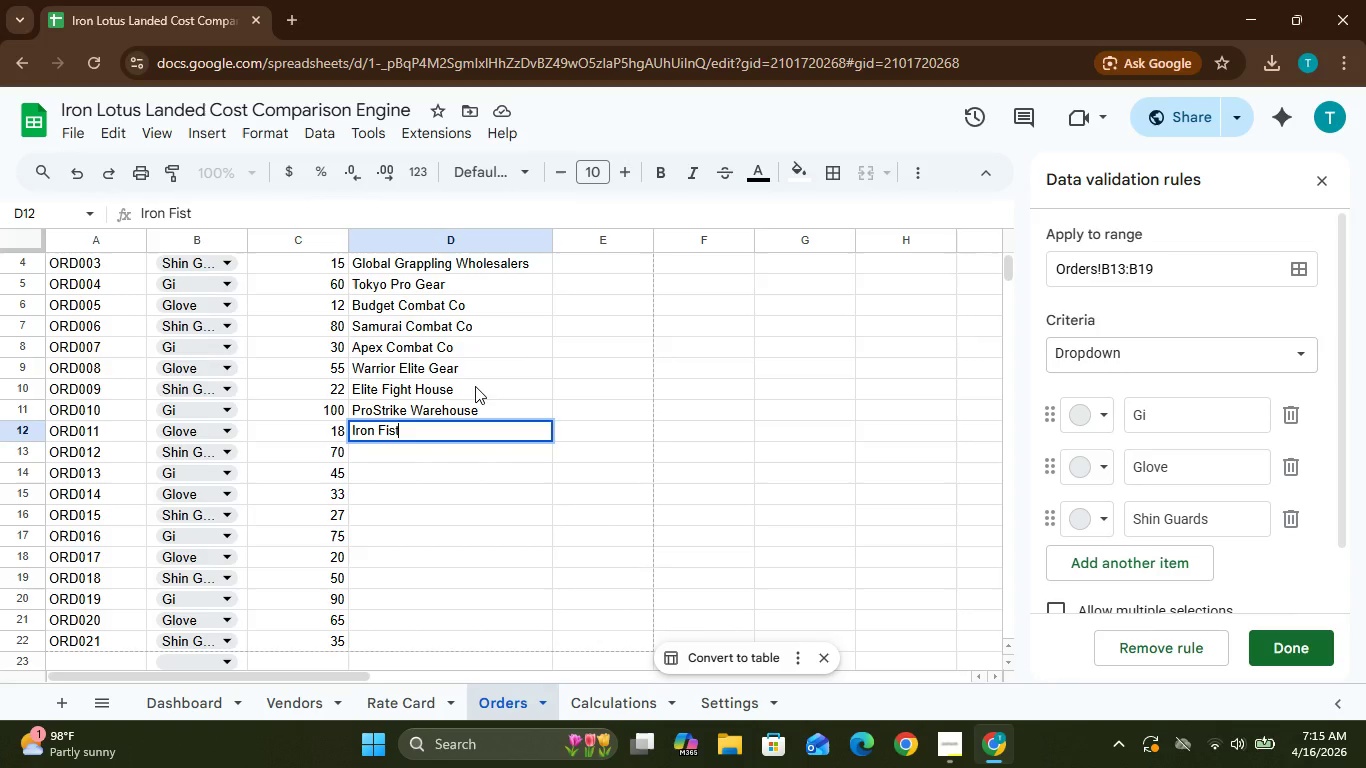 
type( Import)
 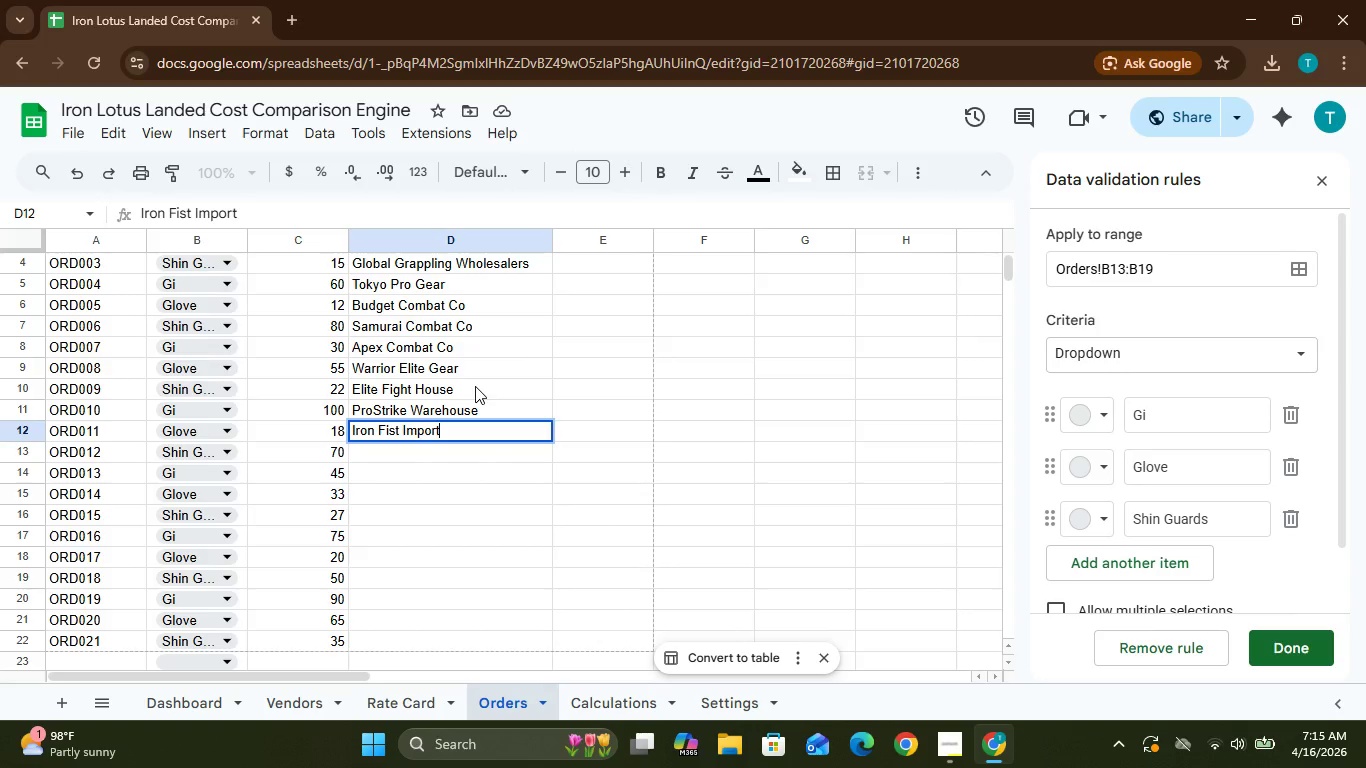 
wait(7.52)
 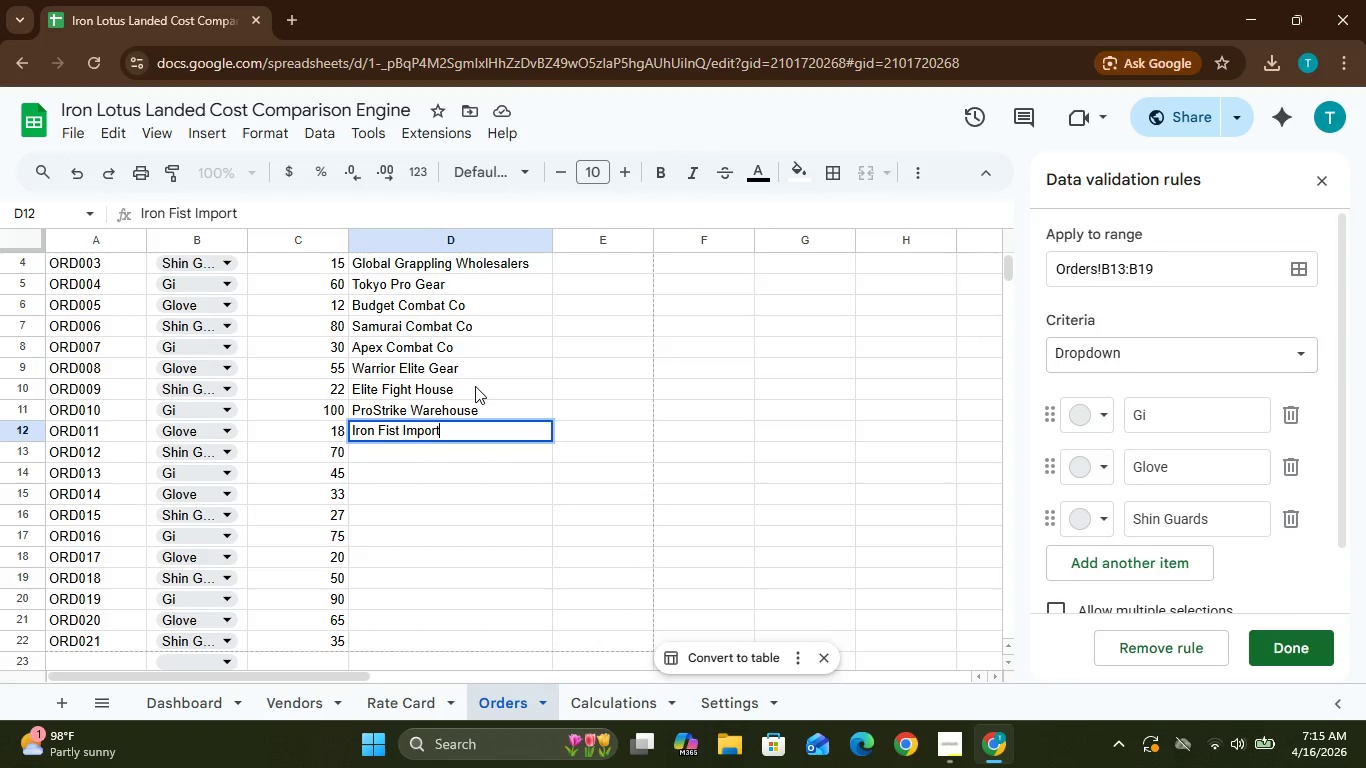 
key(S)
 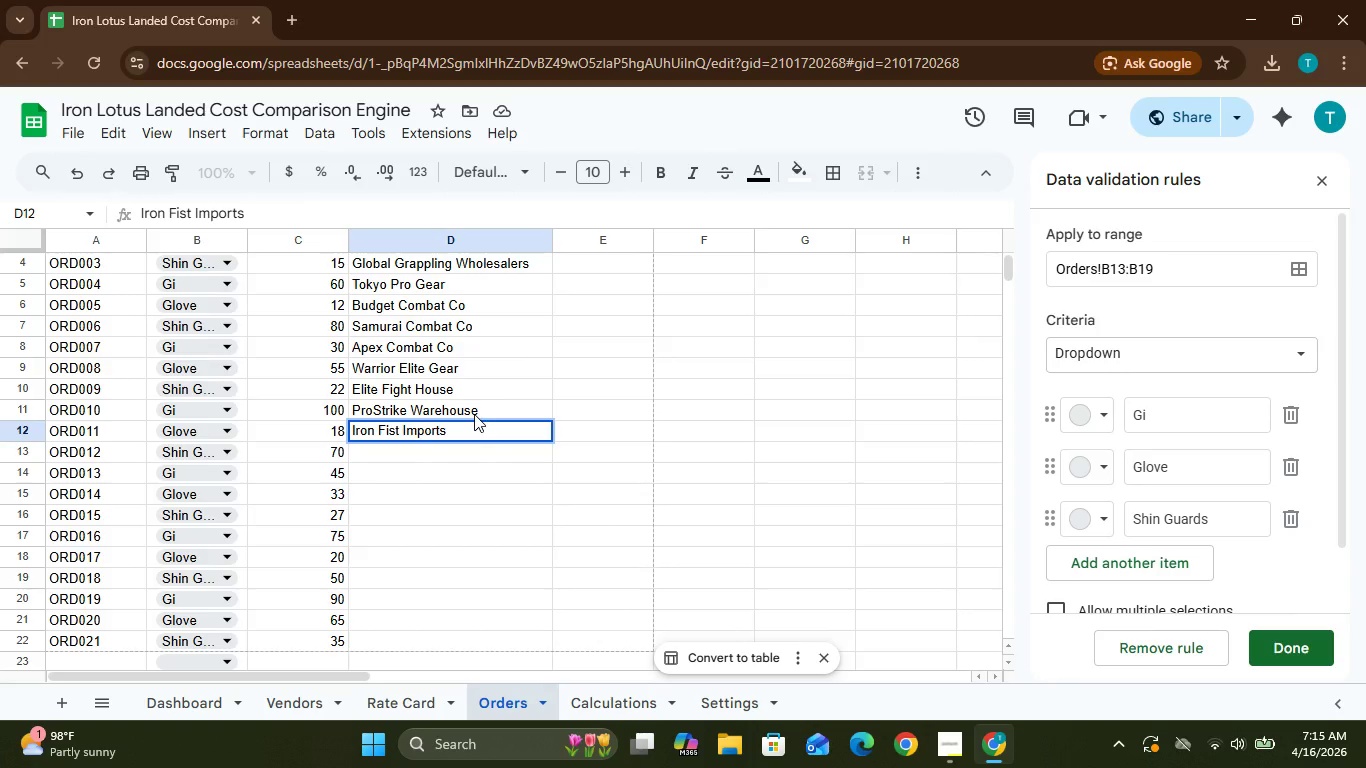 
key(Enter)
 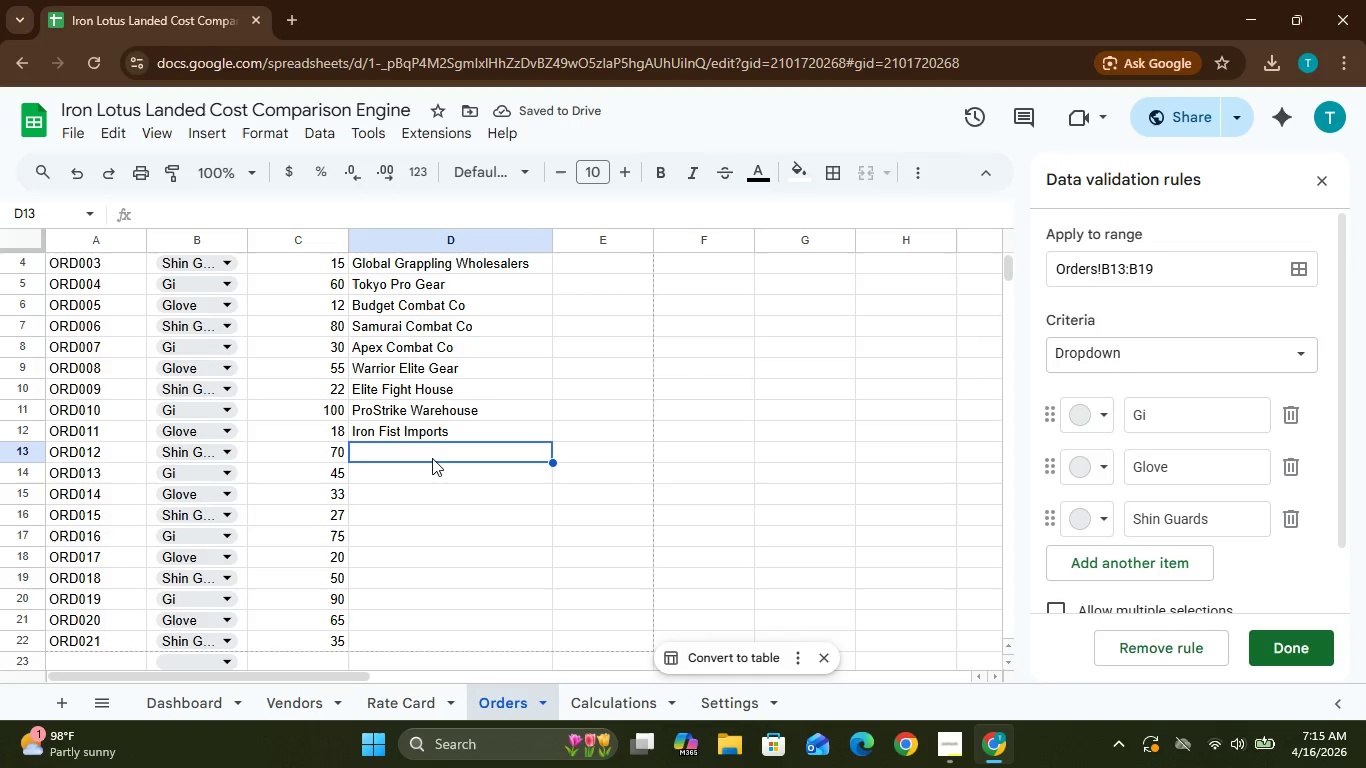 
type(Combat Core Ltd)
 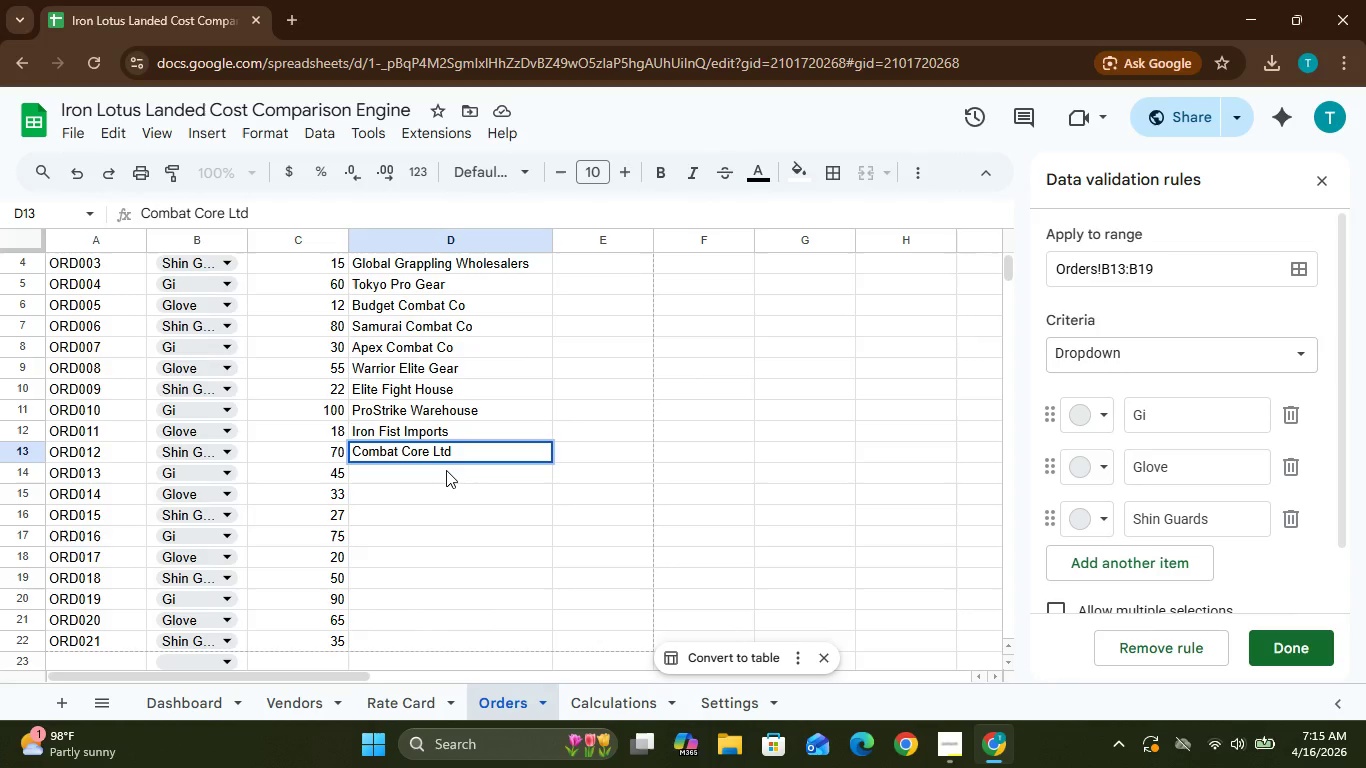 
left_click([447, 472])
 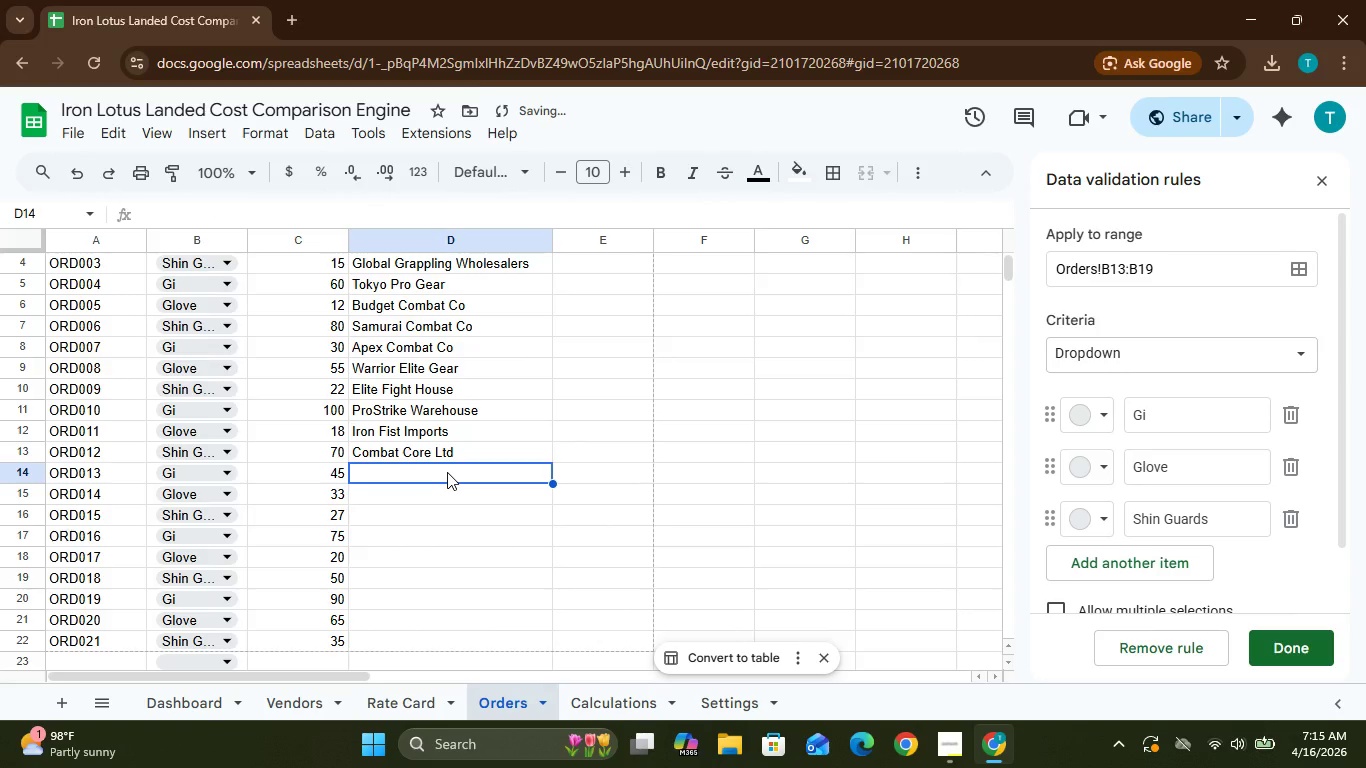 
key(CapsLock)
 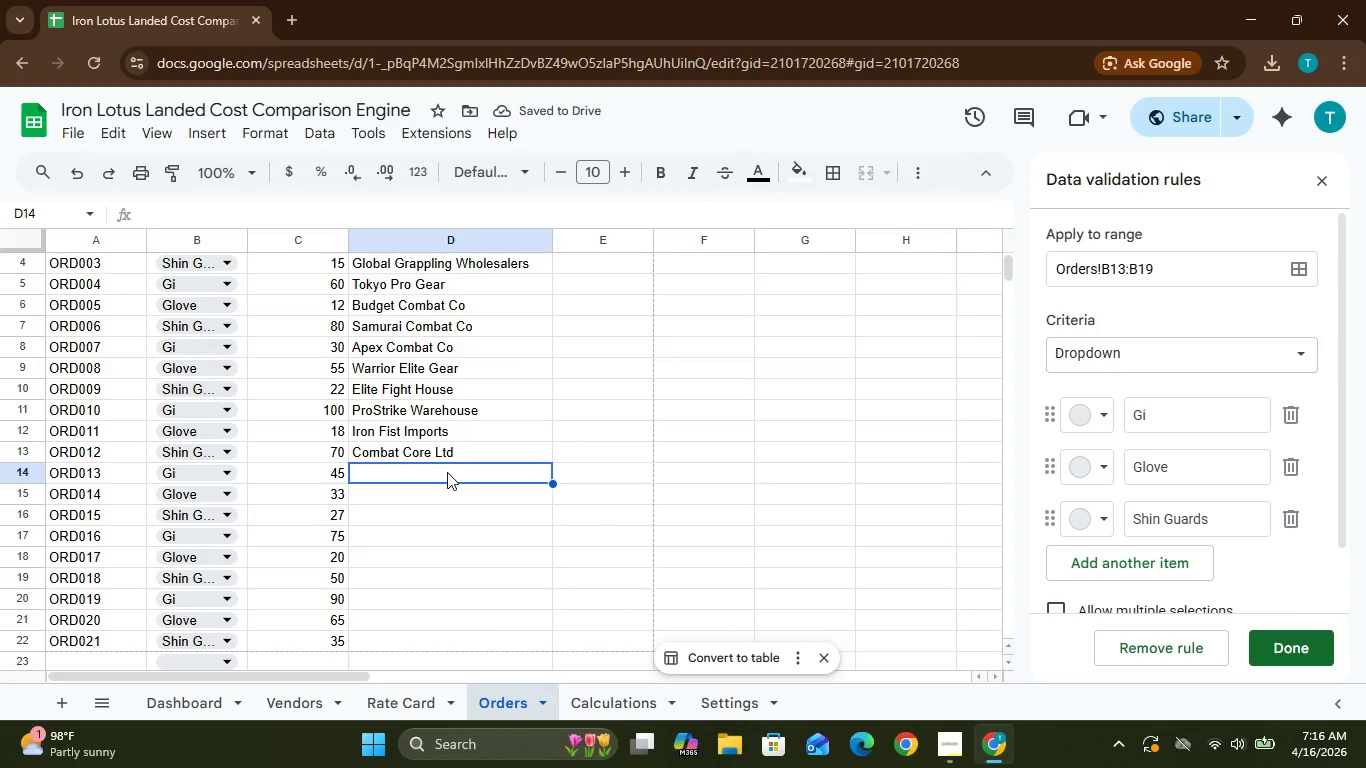 
key(P)
 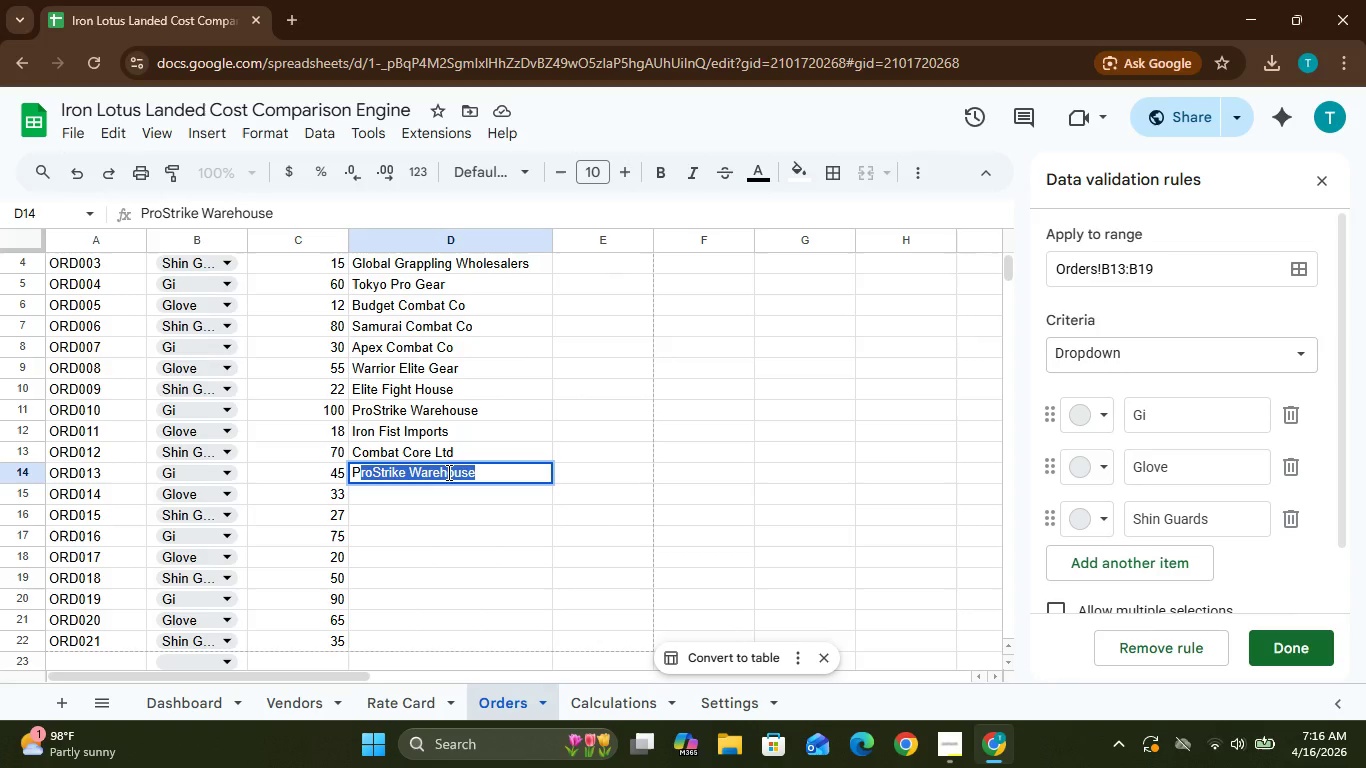 
key(CapsLock)
 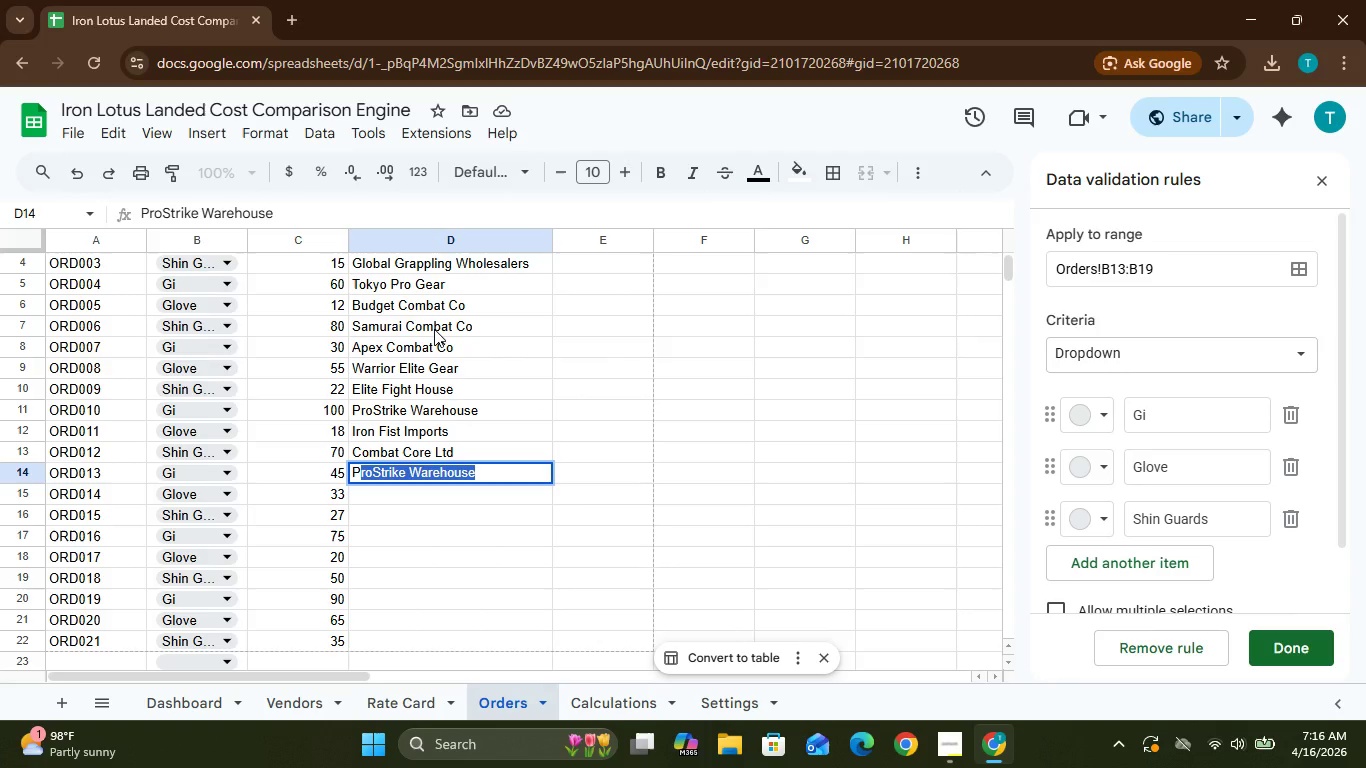 
wait(31.45)
 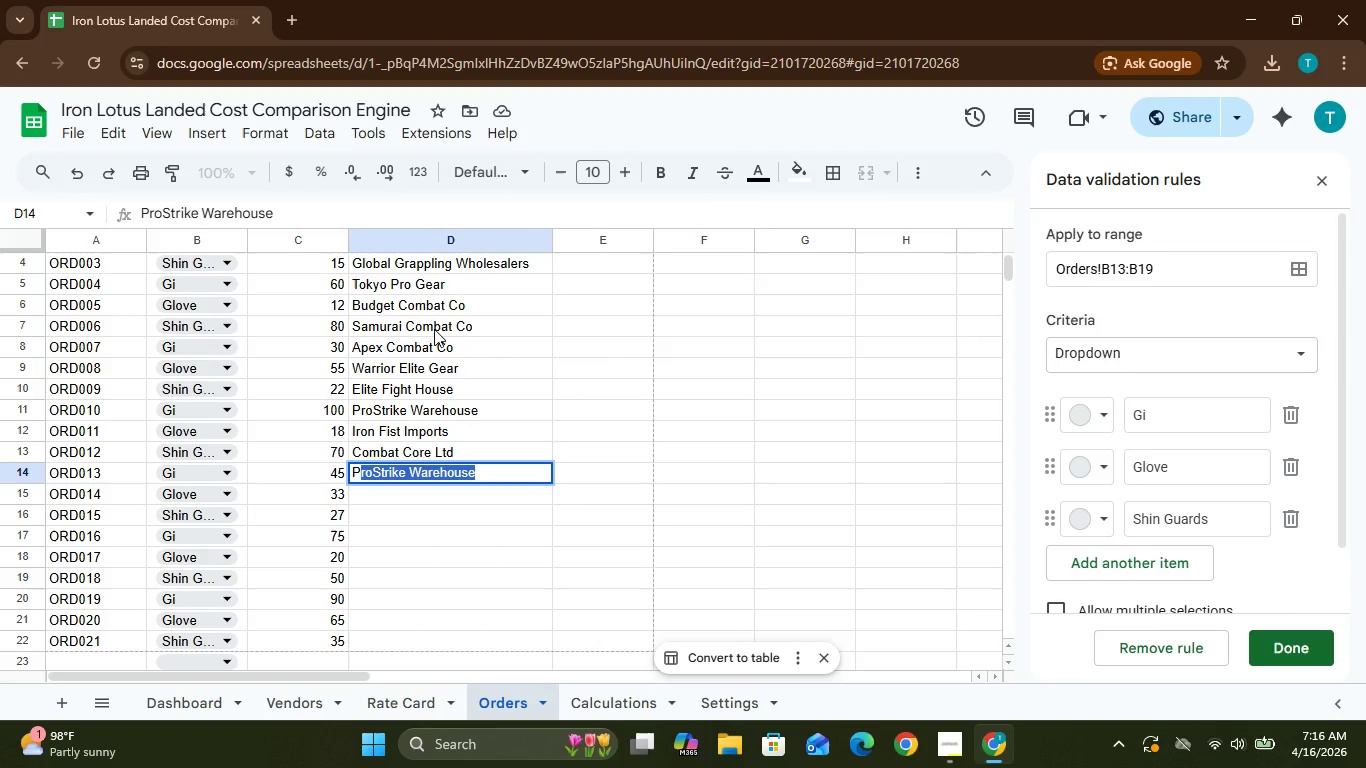 
left_click([438, 334])
 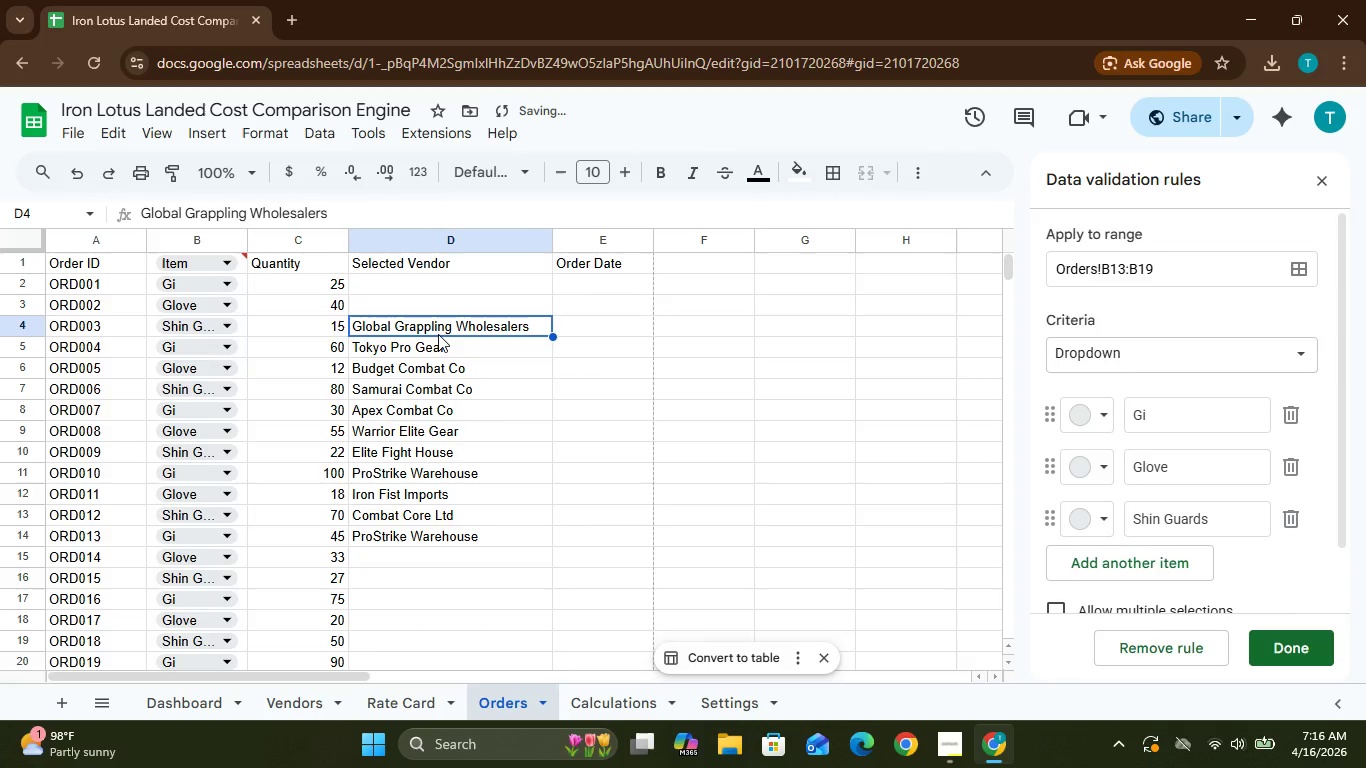 
key(Control+C)
 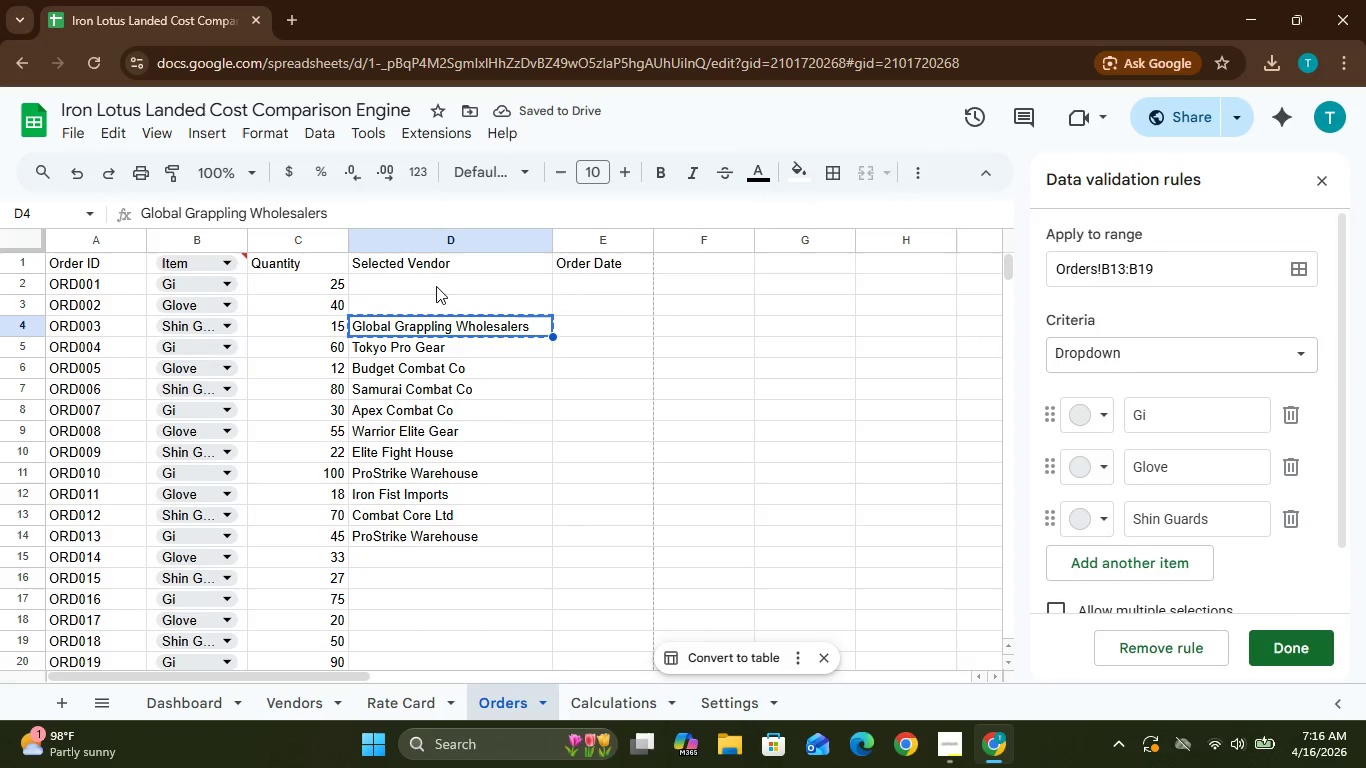 
left_click([434, 283])
 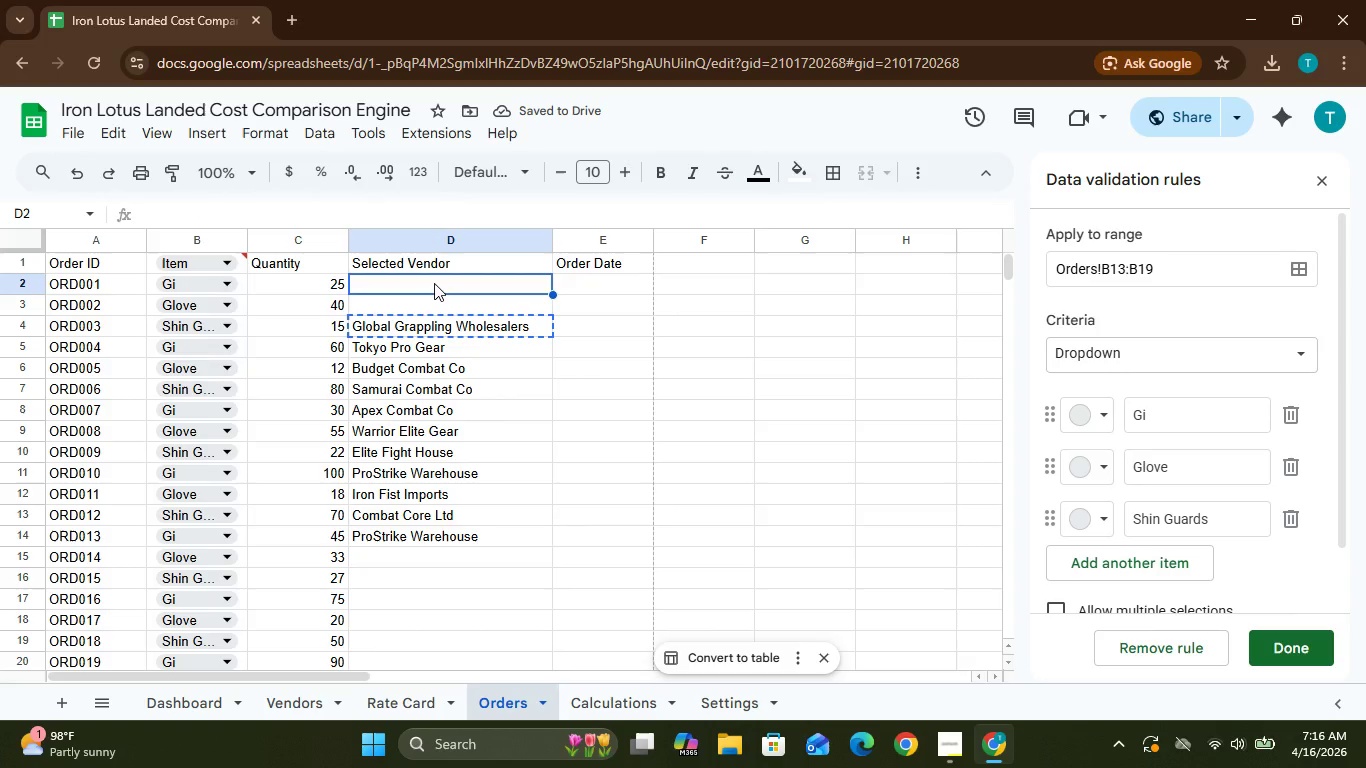 
key(Control+V)
 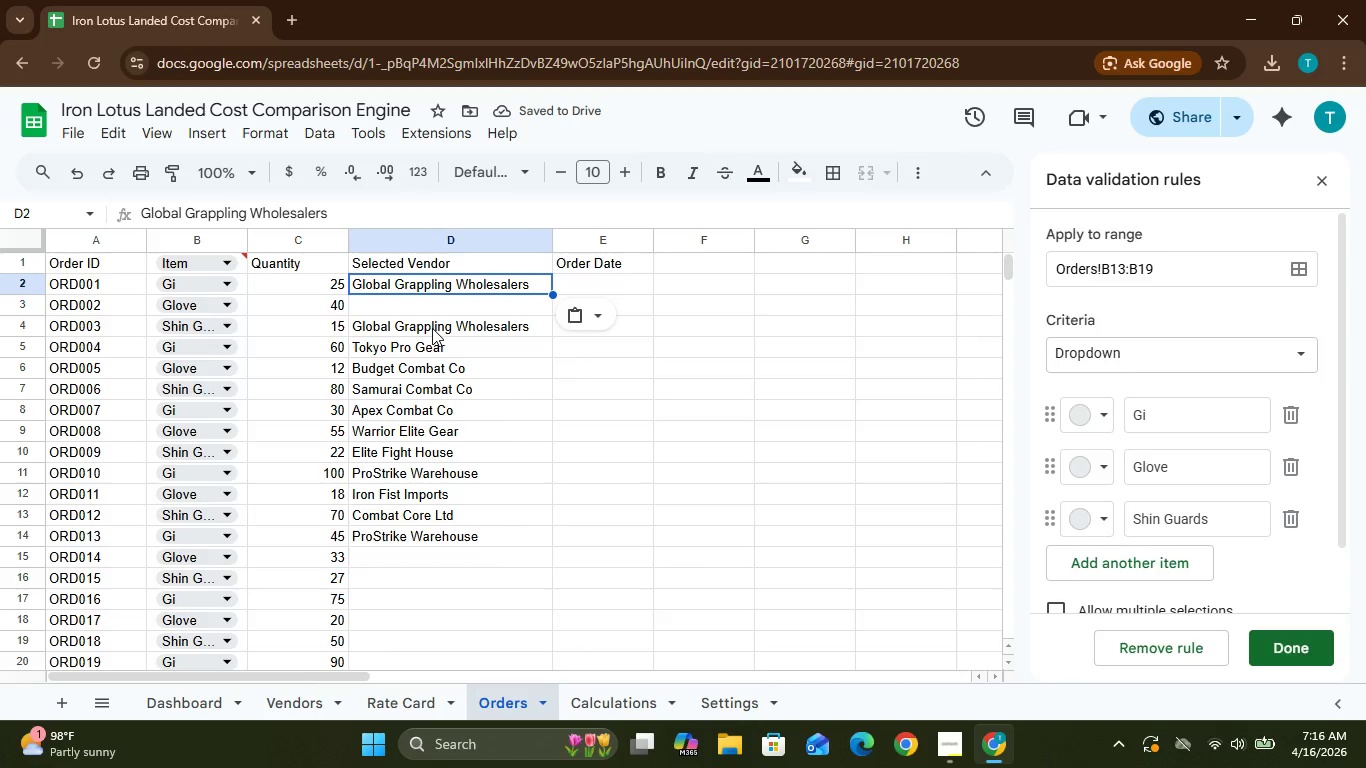 
left_click([432, 329])
 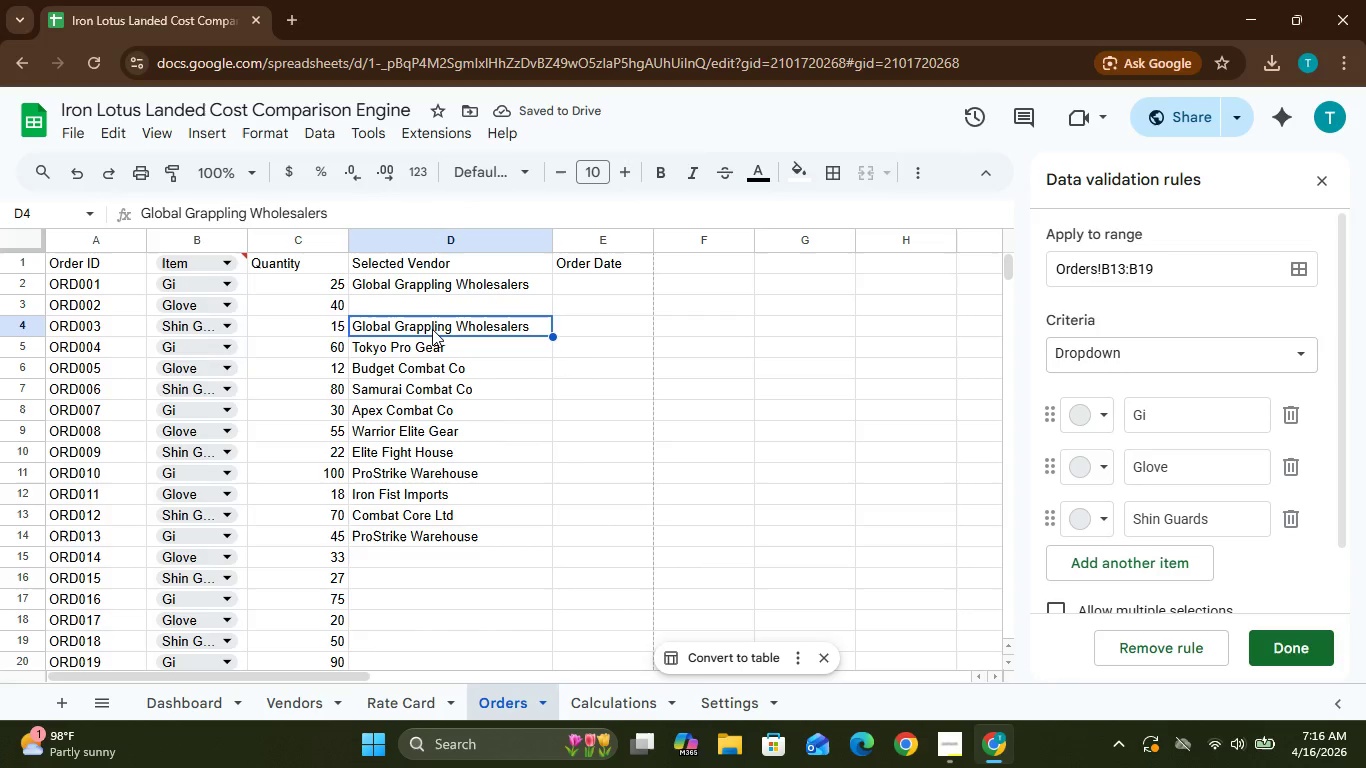 
key(Delete)
 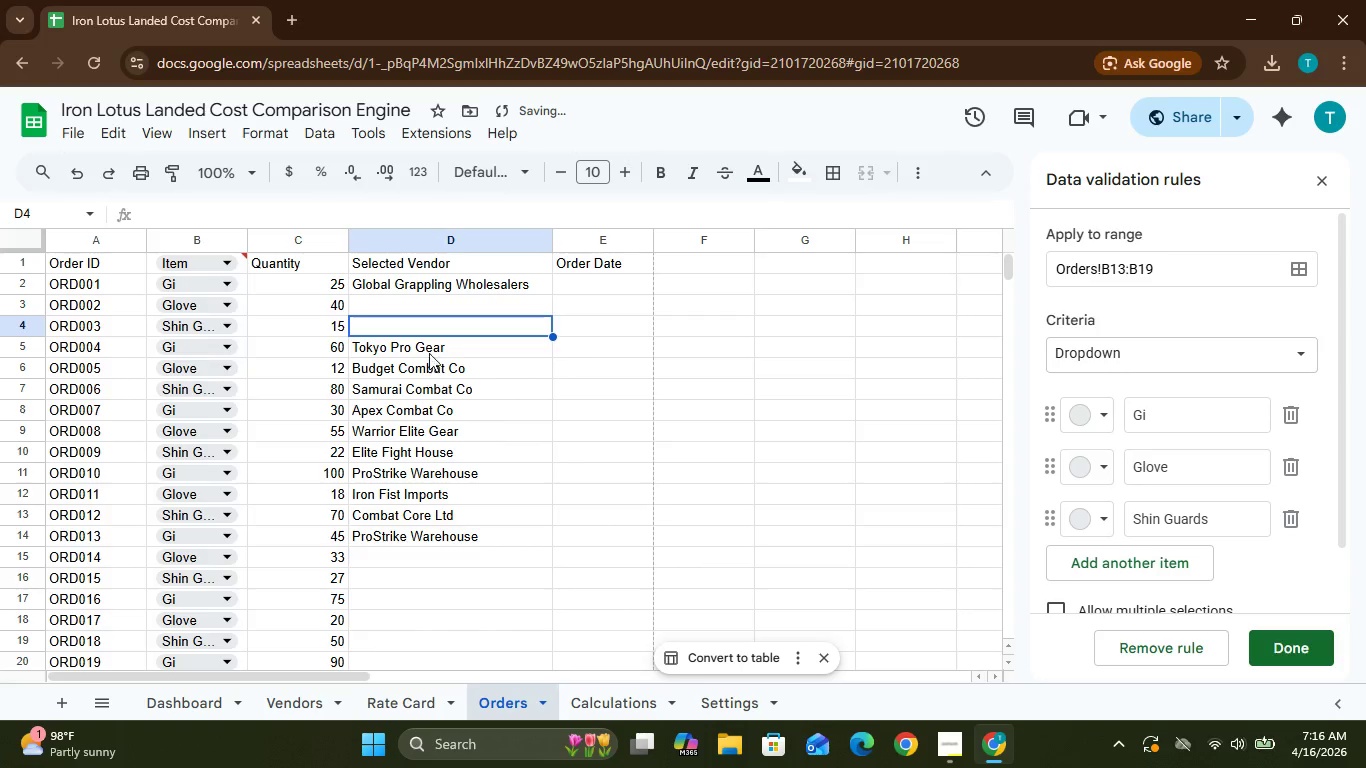 
left_click([429, 347])
 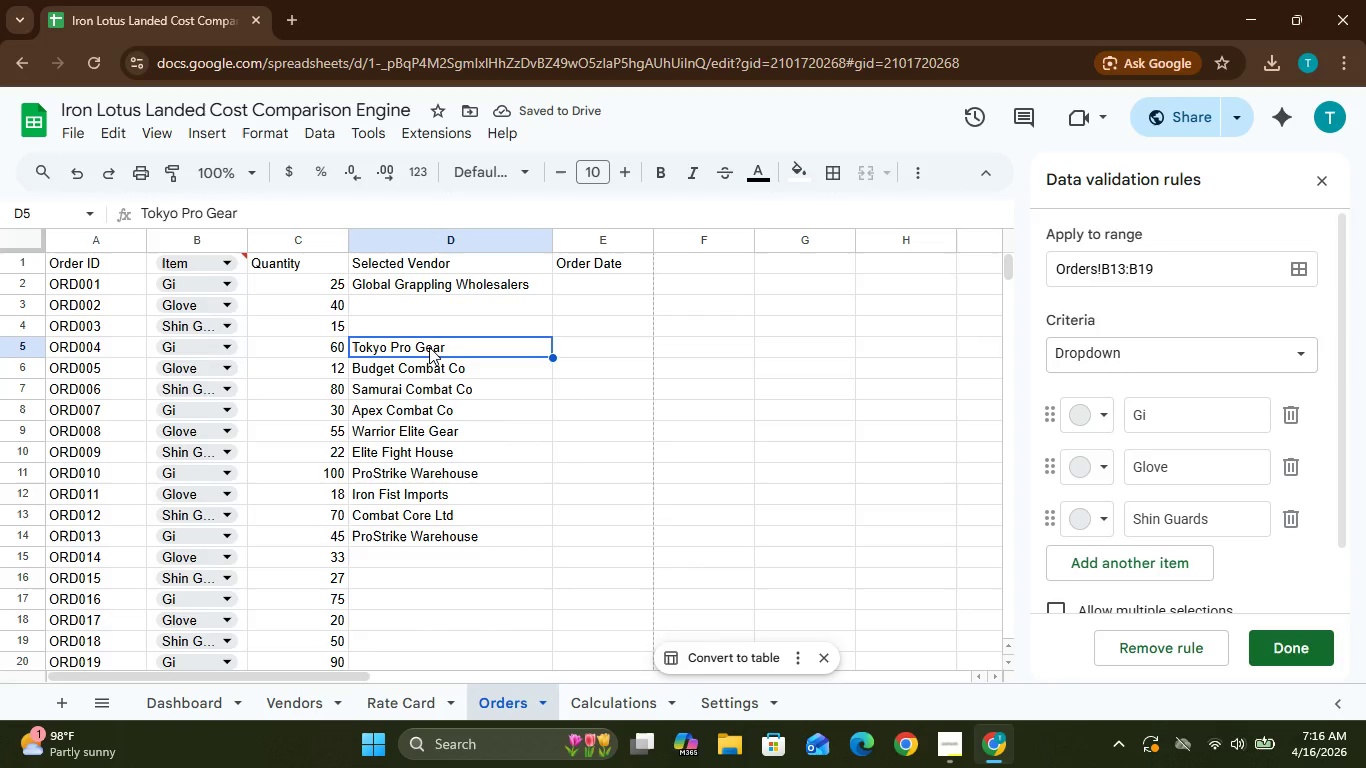 
key(Control+C)
 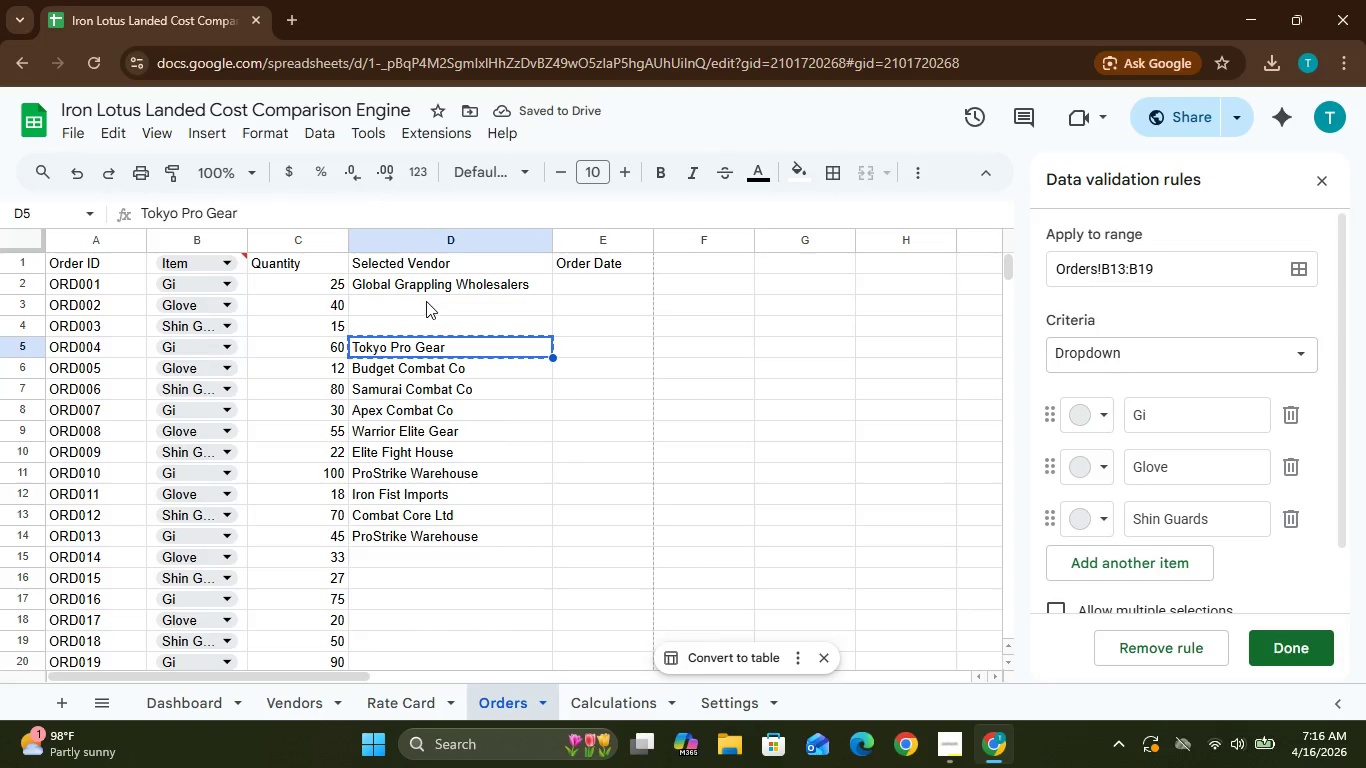 
left_click([426, 301])
 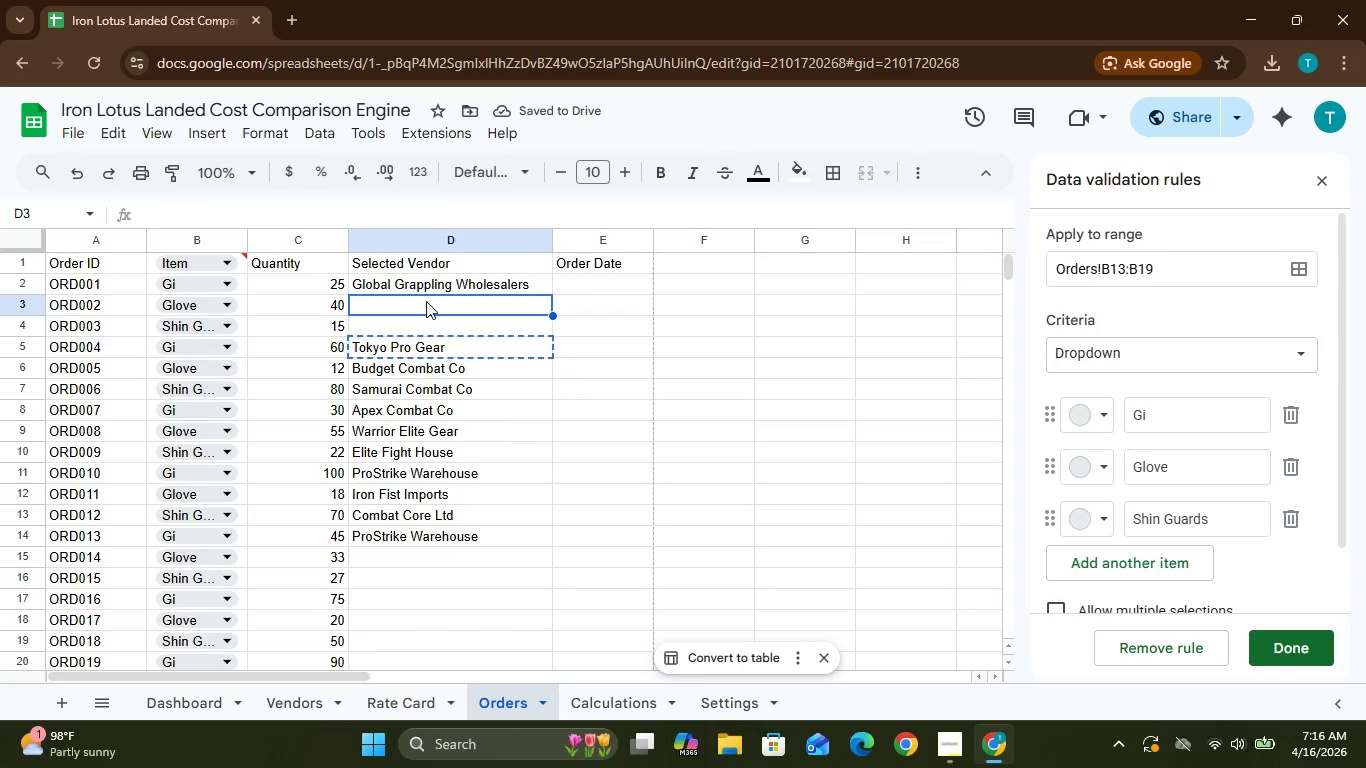 
key(Control+V)
 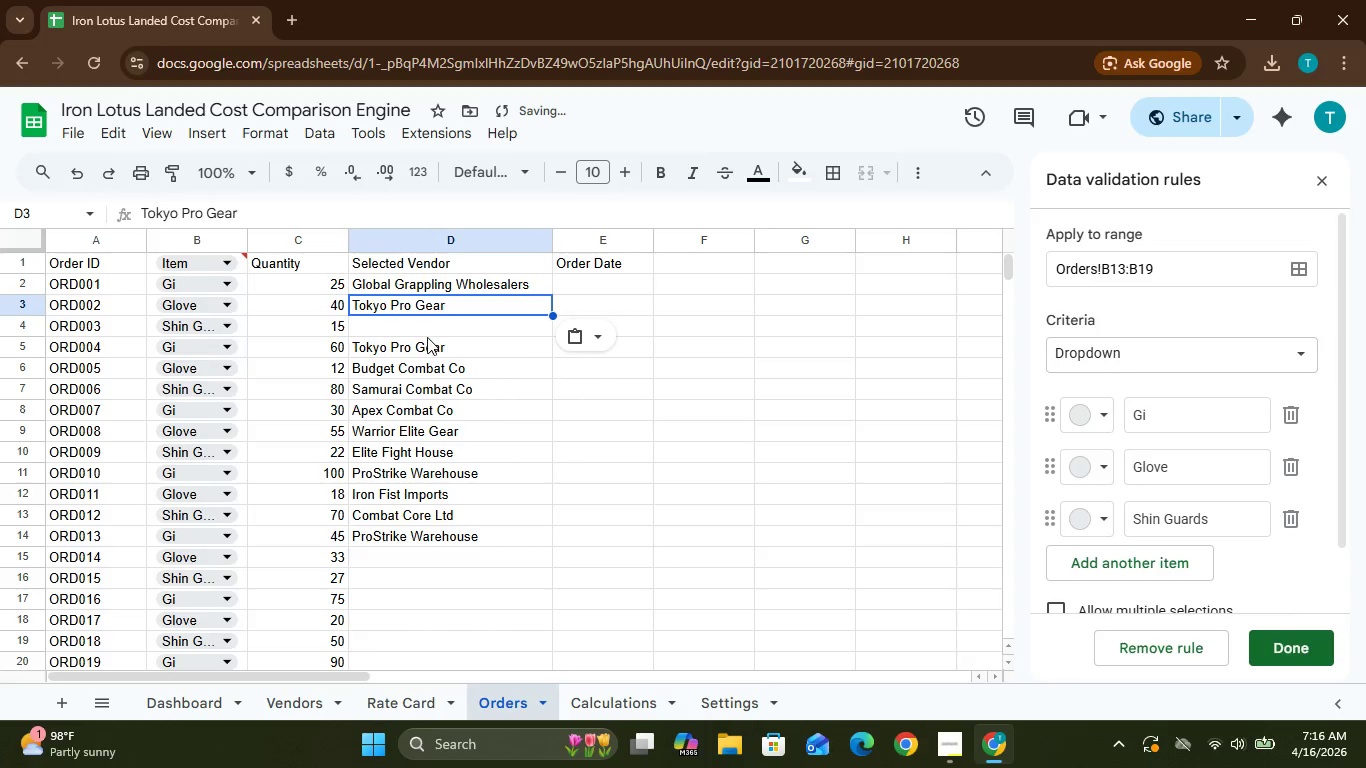 
left_click([430, 344])
 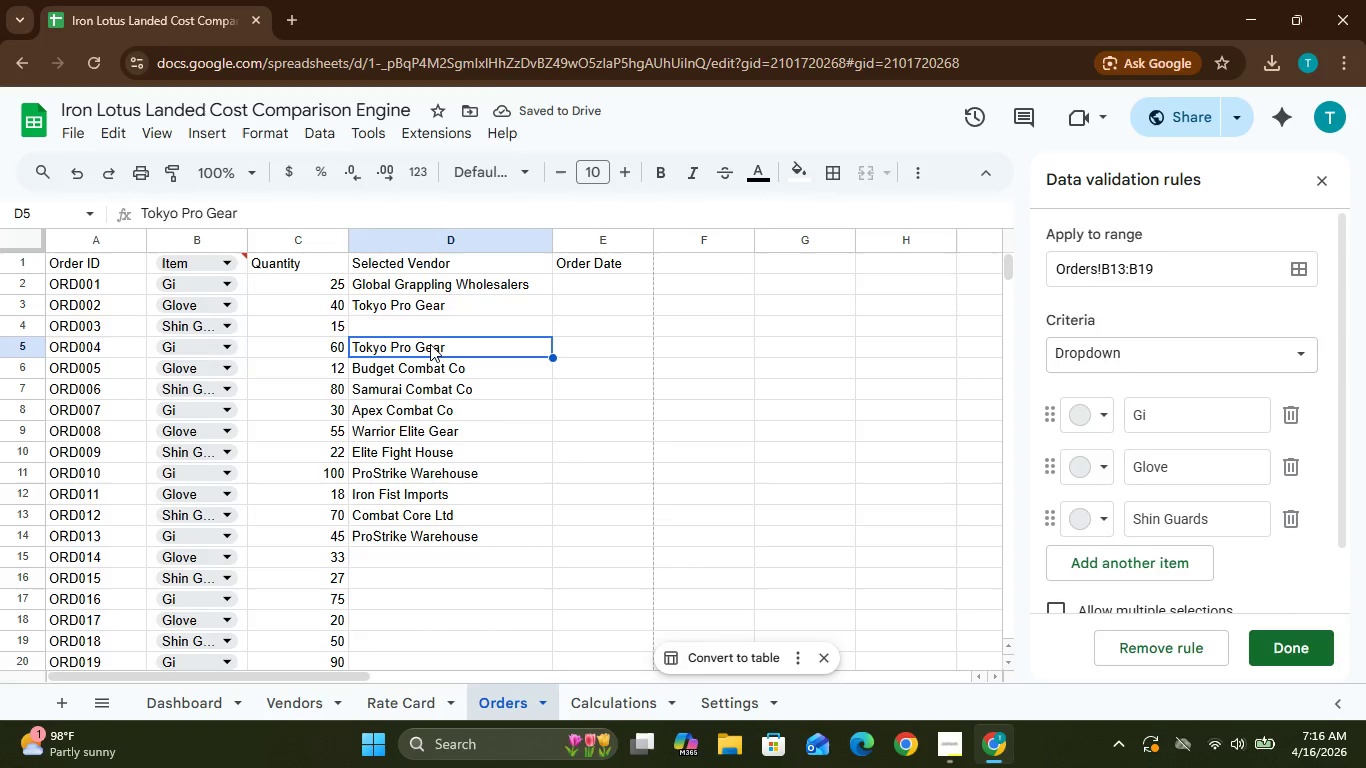 
key(Delete)
 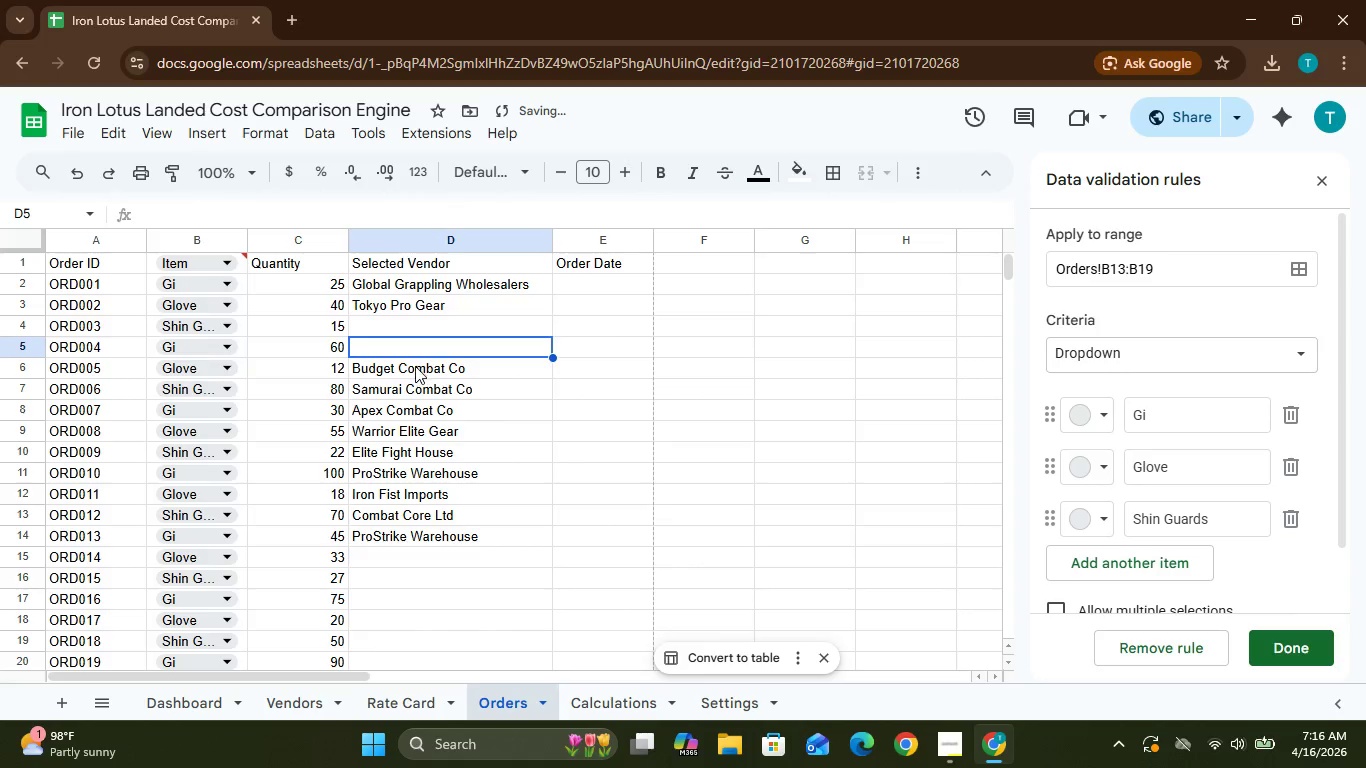 
left_click([414, 368])
 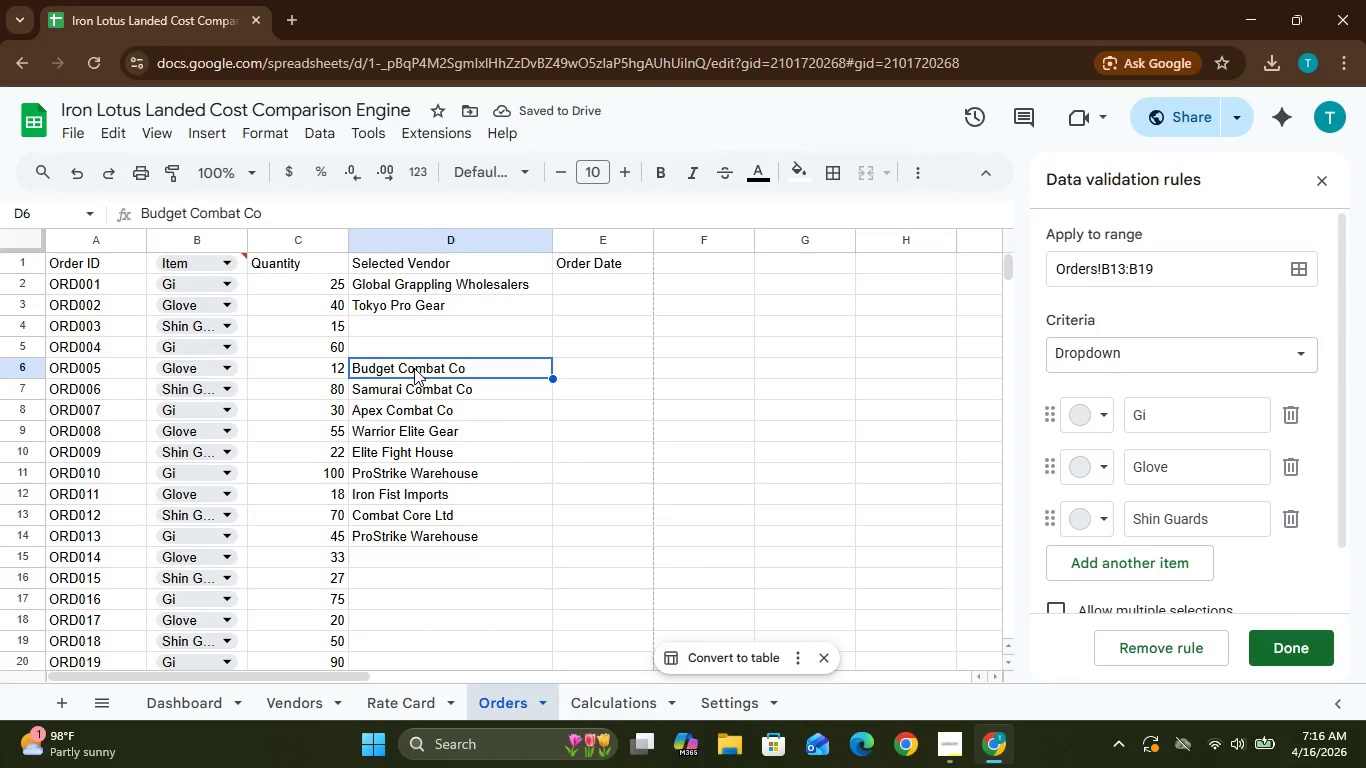 
key(Control+C)
 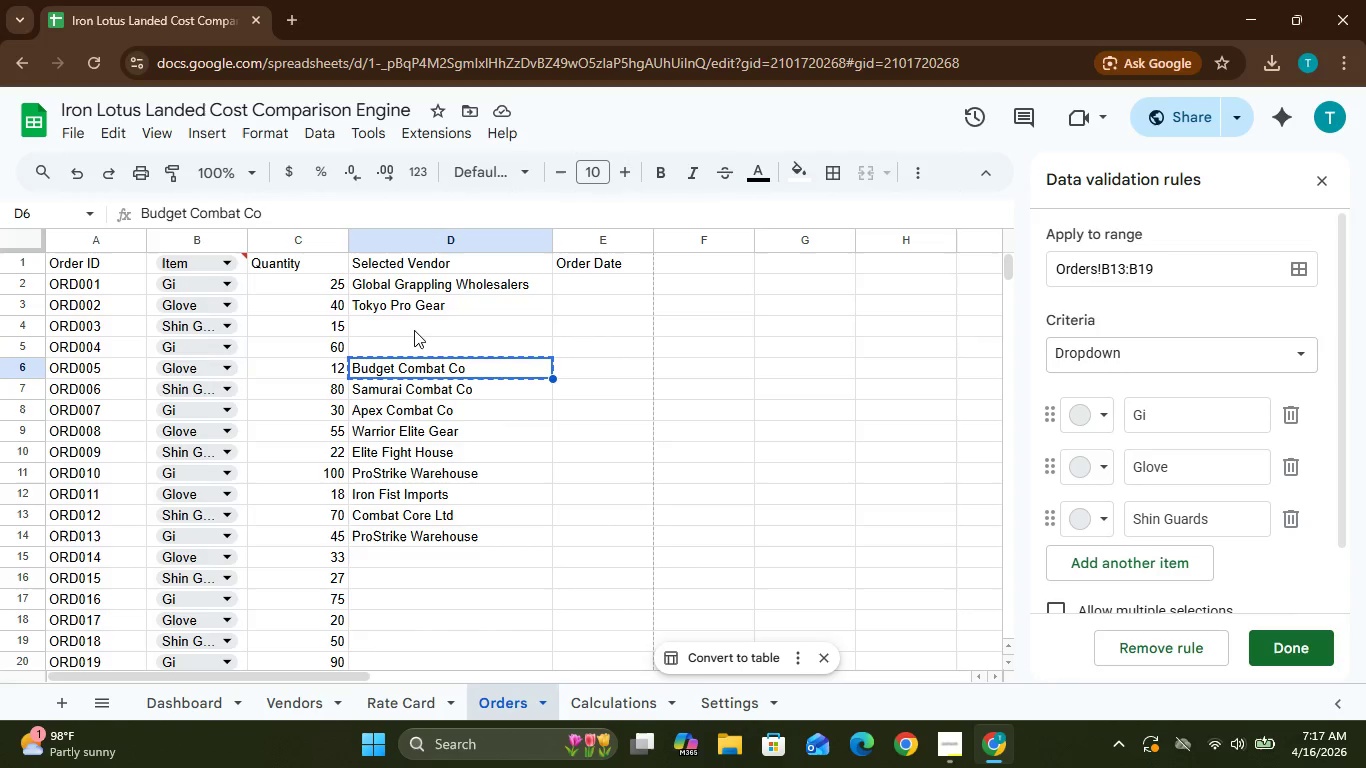 
left_click([414, 318])
 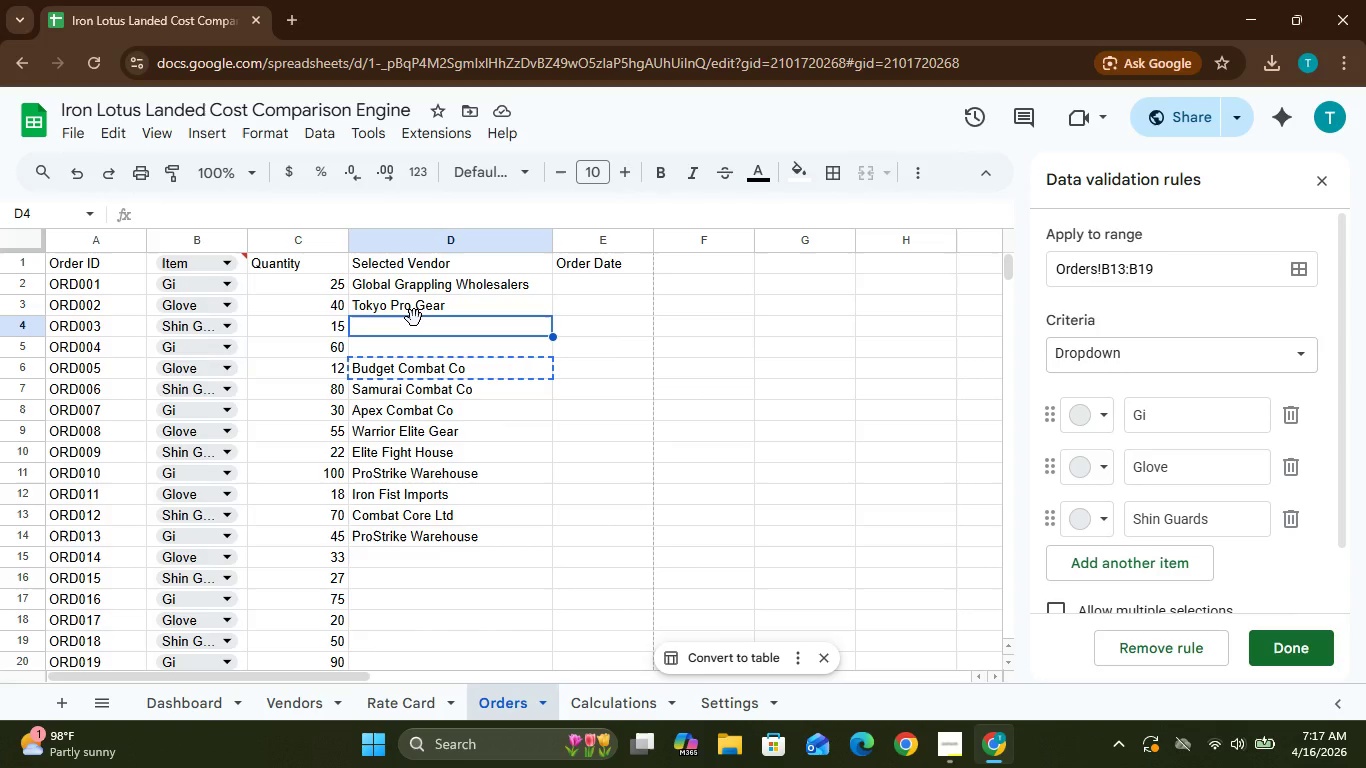 
key(Control+V)
 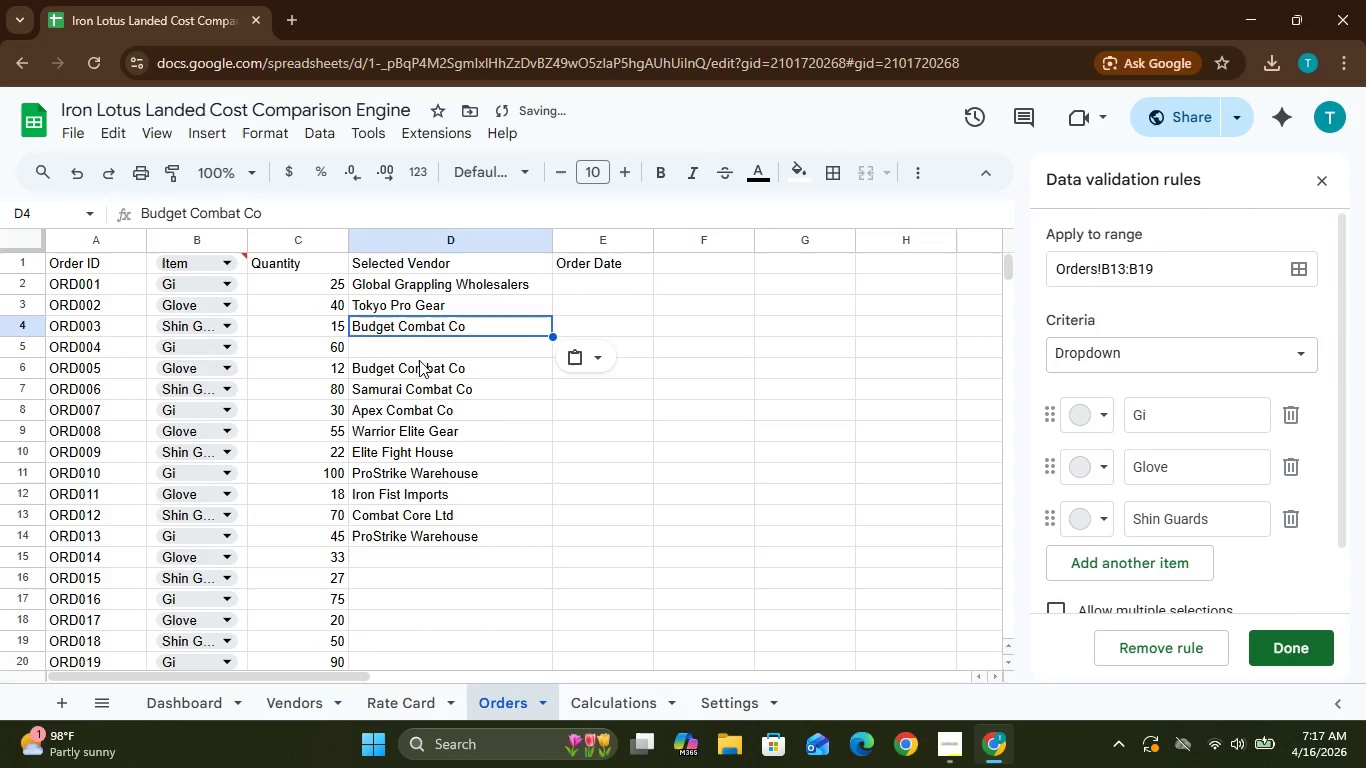 
left_click([419, 364])
 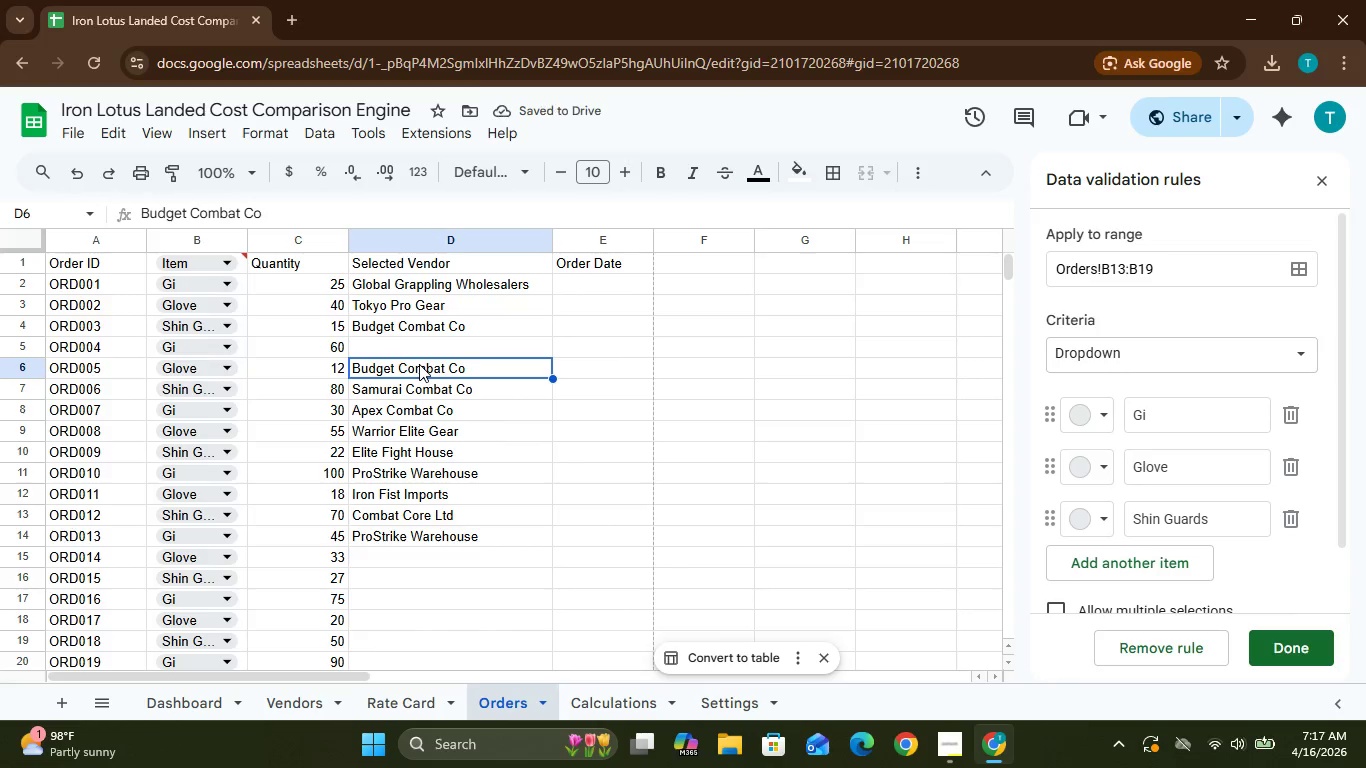 
key(Delete)
 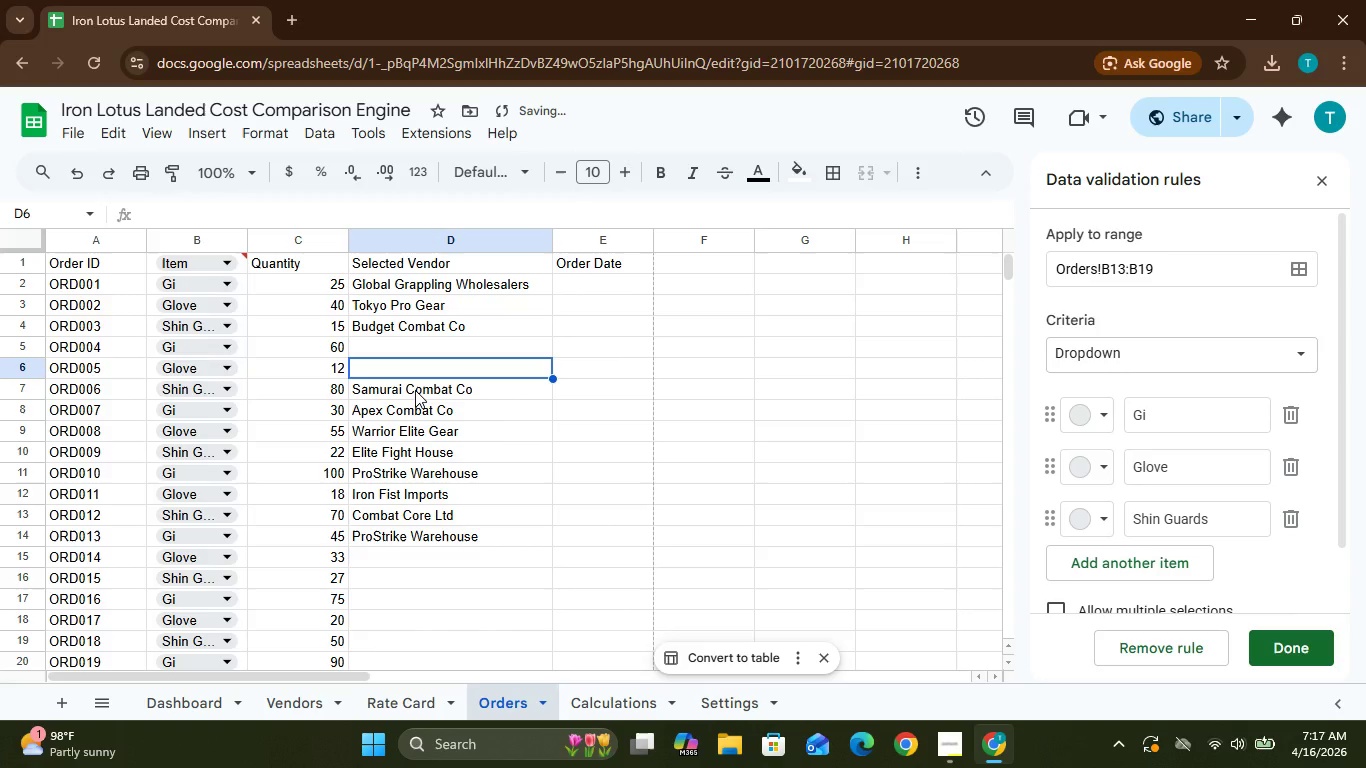 
left_click([415, 390])
 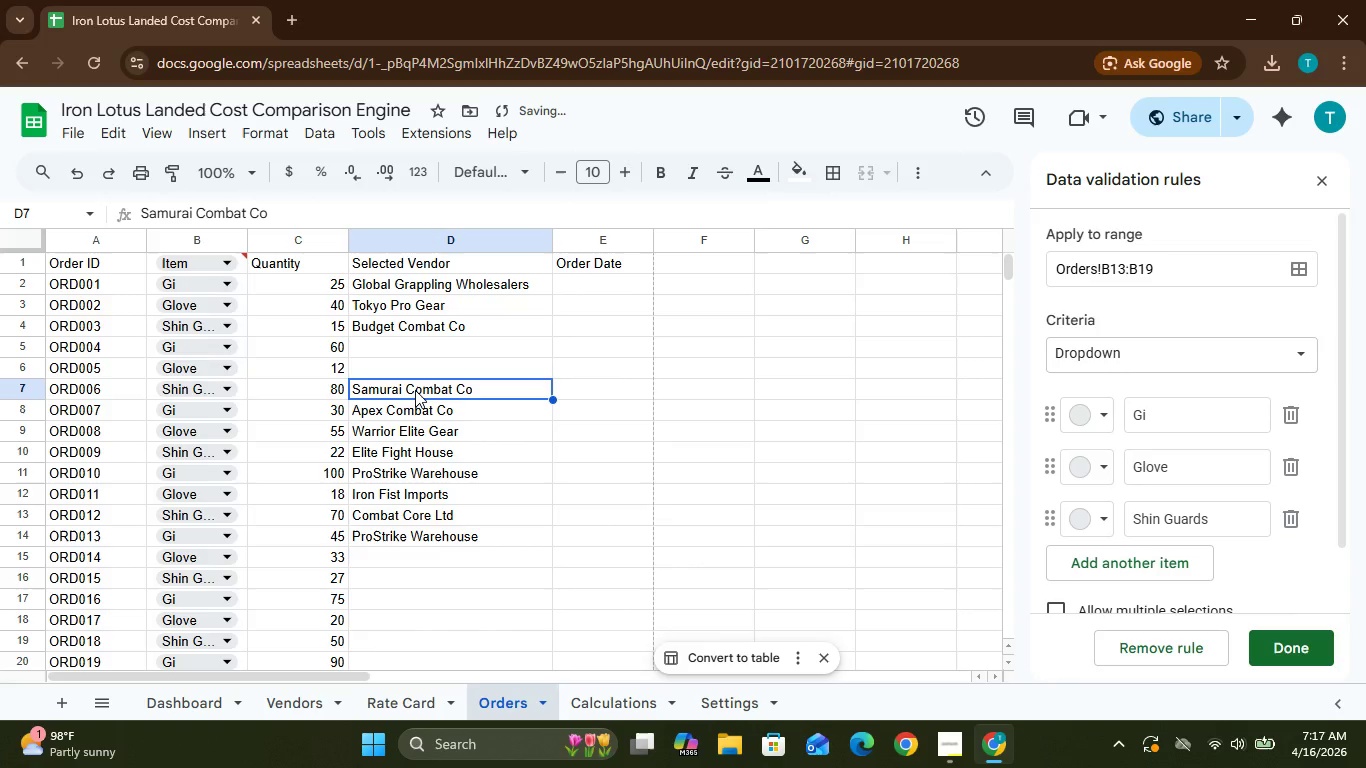 
key(Control+C)
 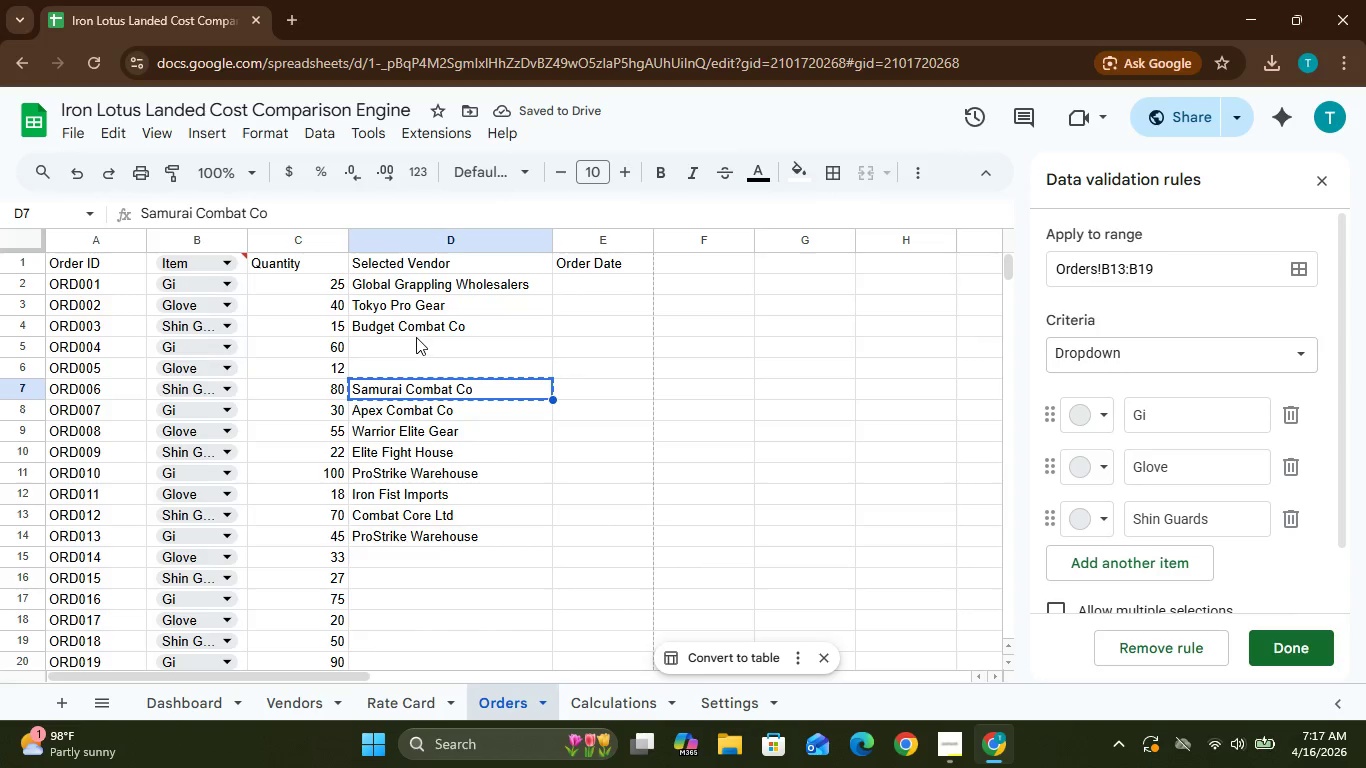 
left_click([416, 337])
 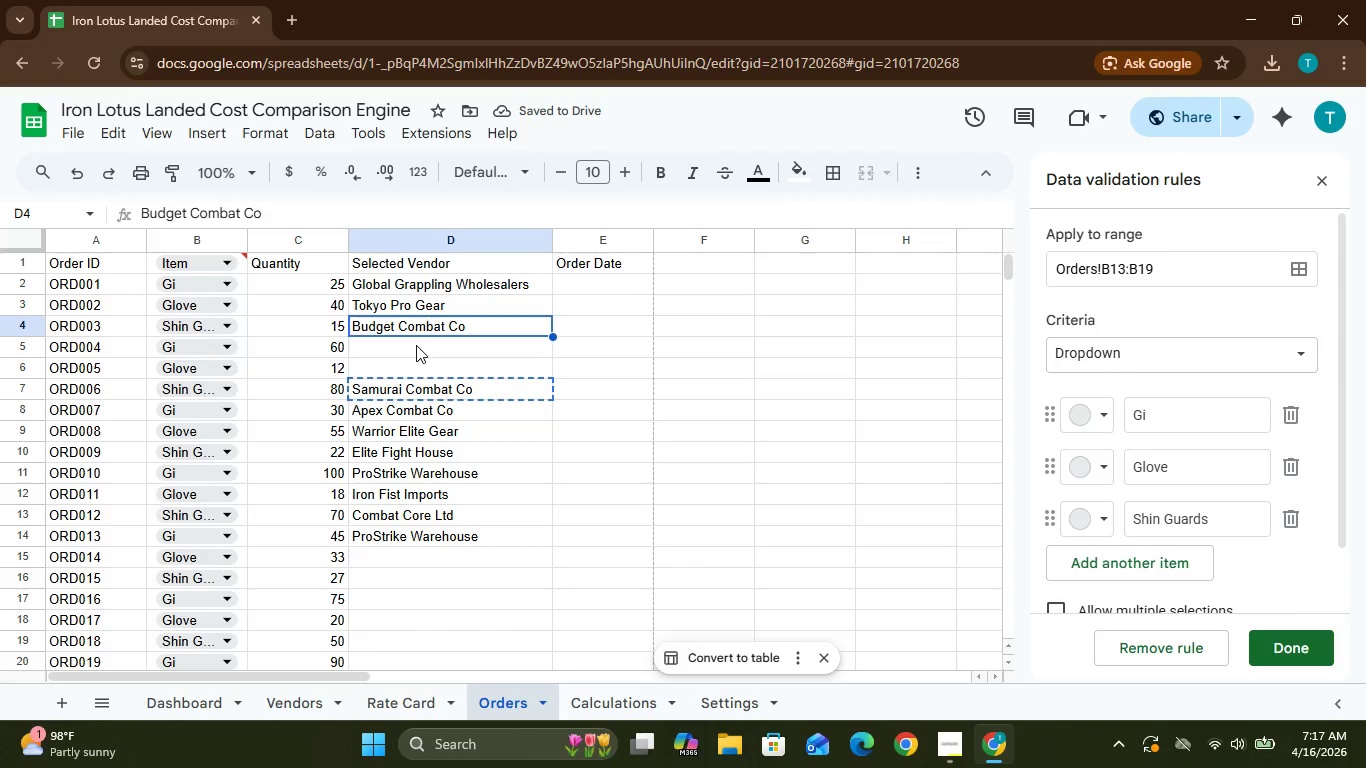 
left_click([416, 345])
 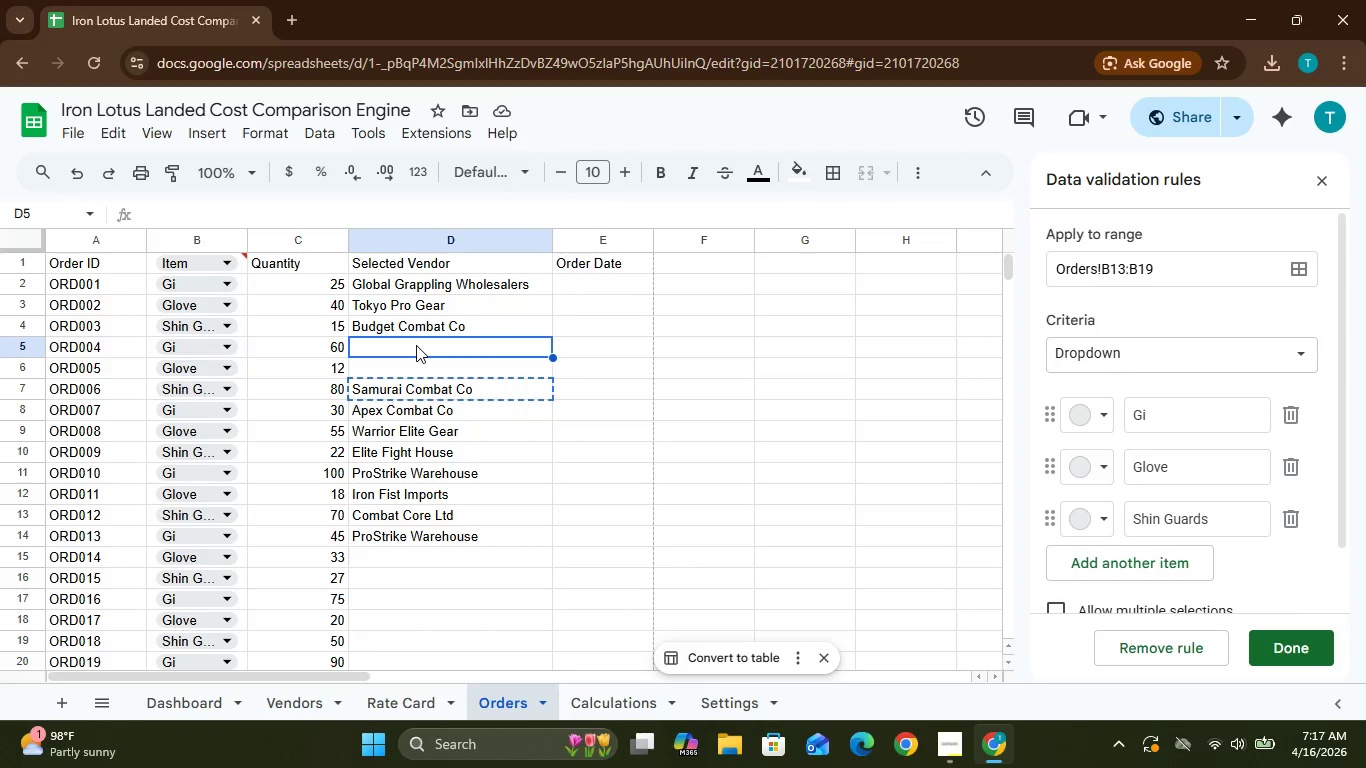 
key(Control+V)
 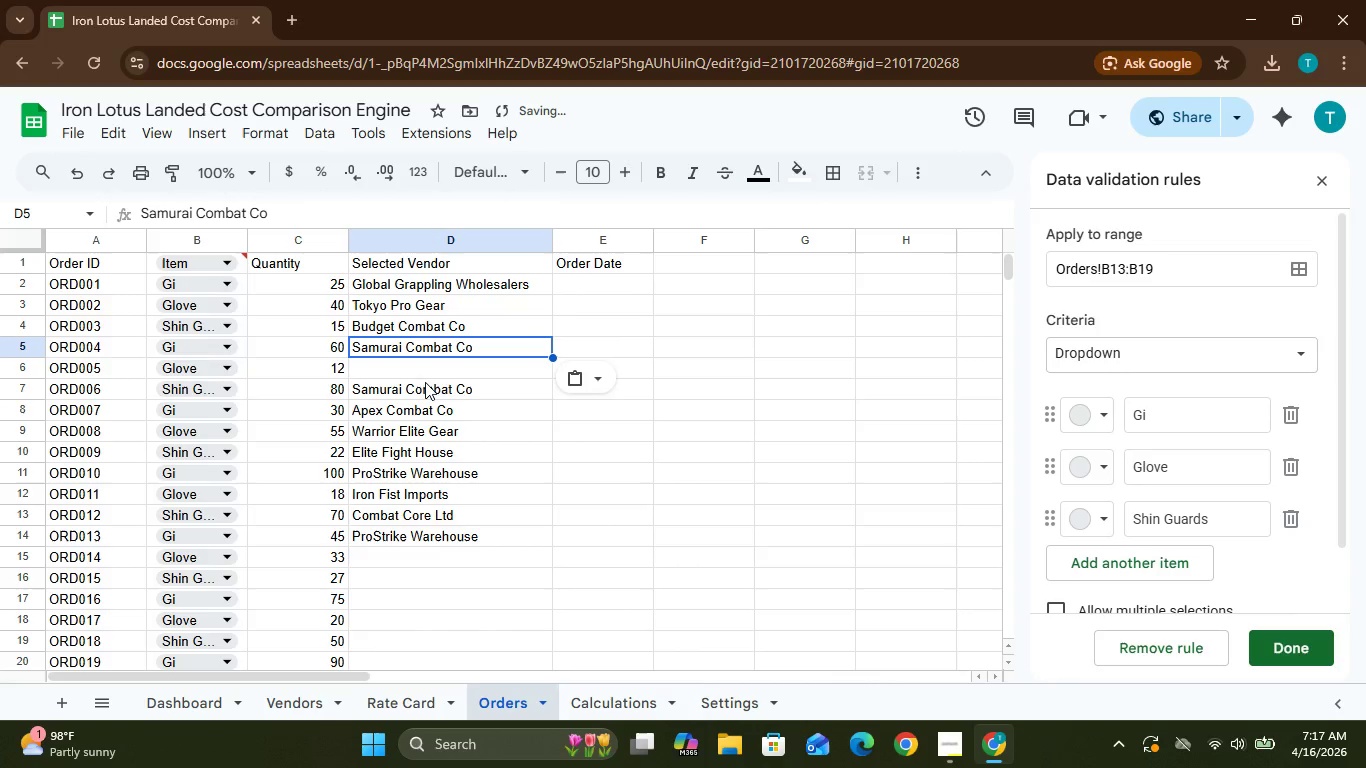 
left_click([425, 384])
 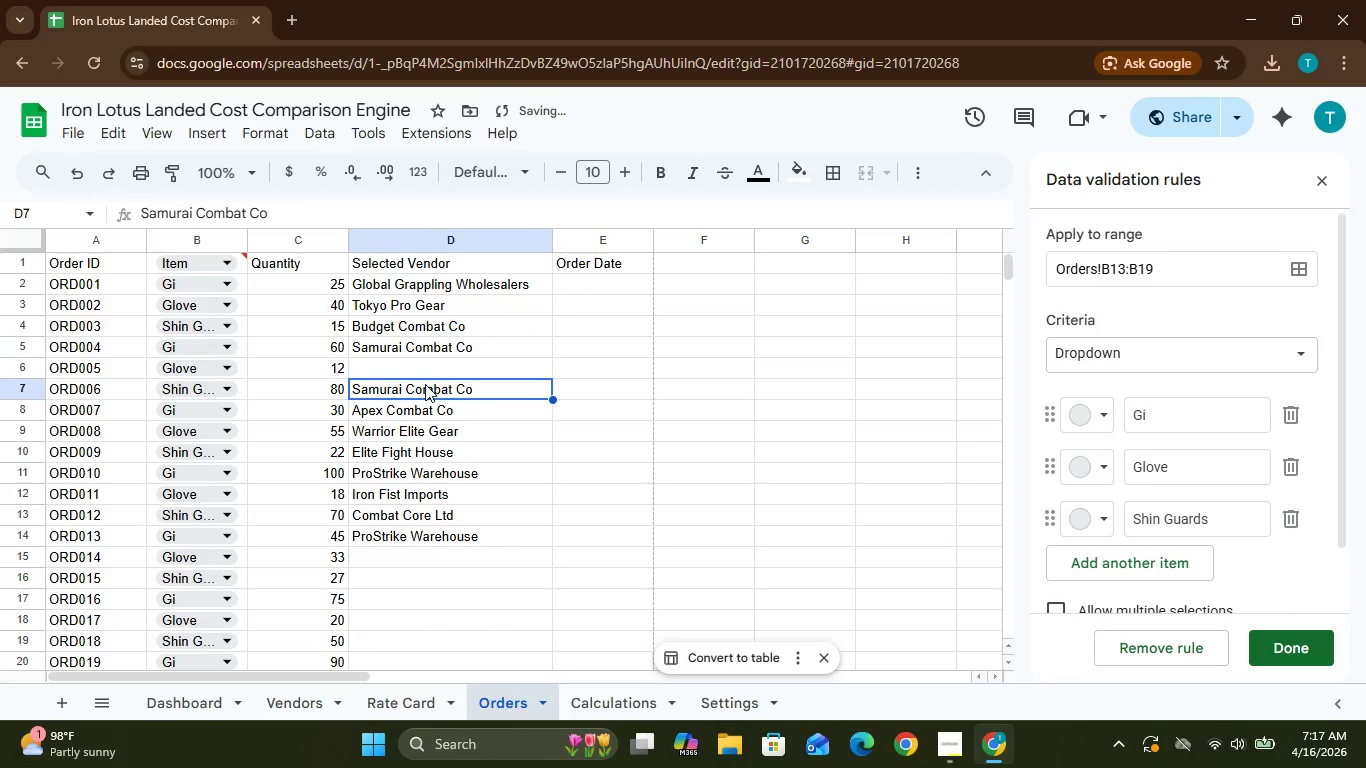 
key(Delete)
 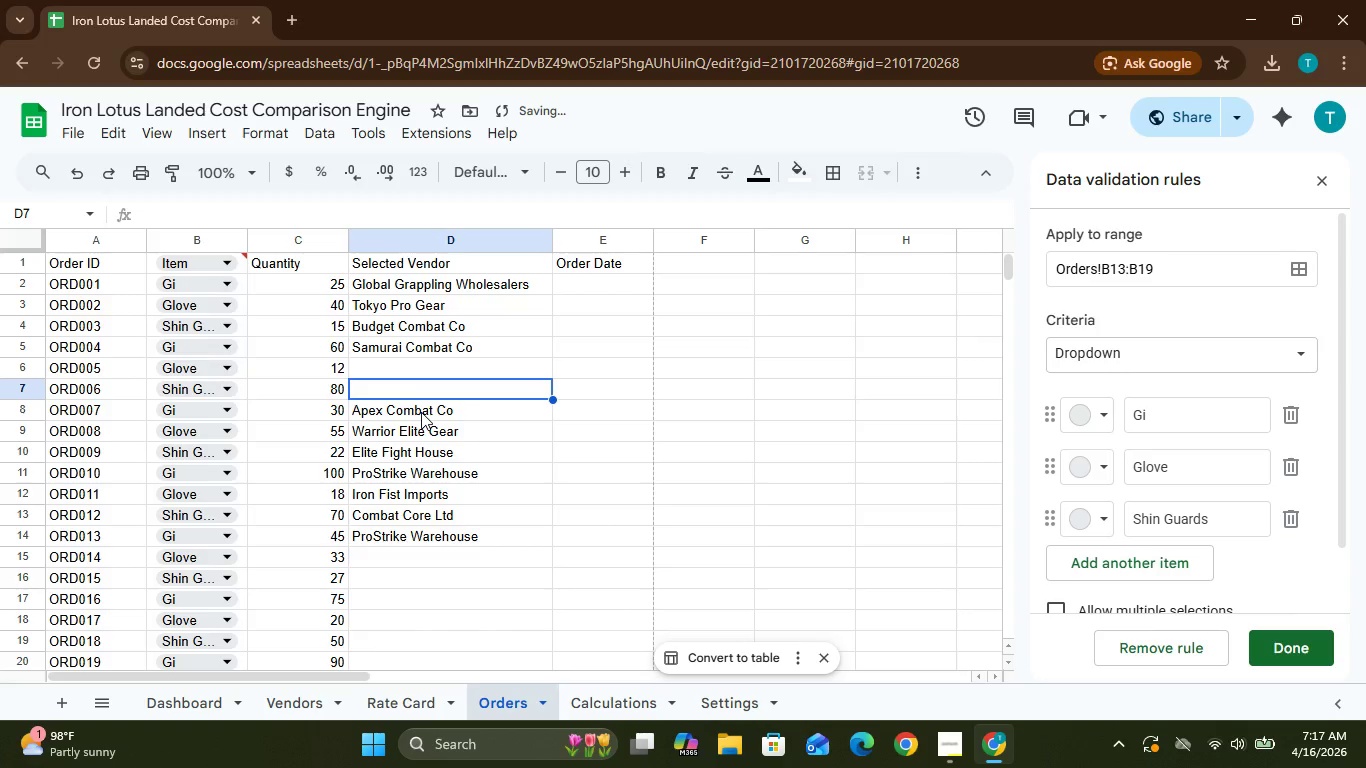 
left_click([421, 412])
 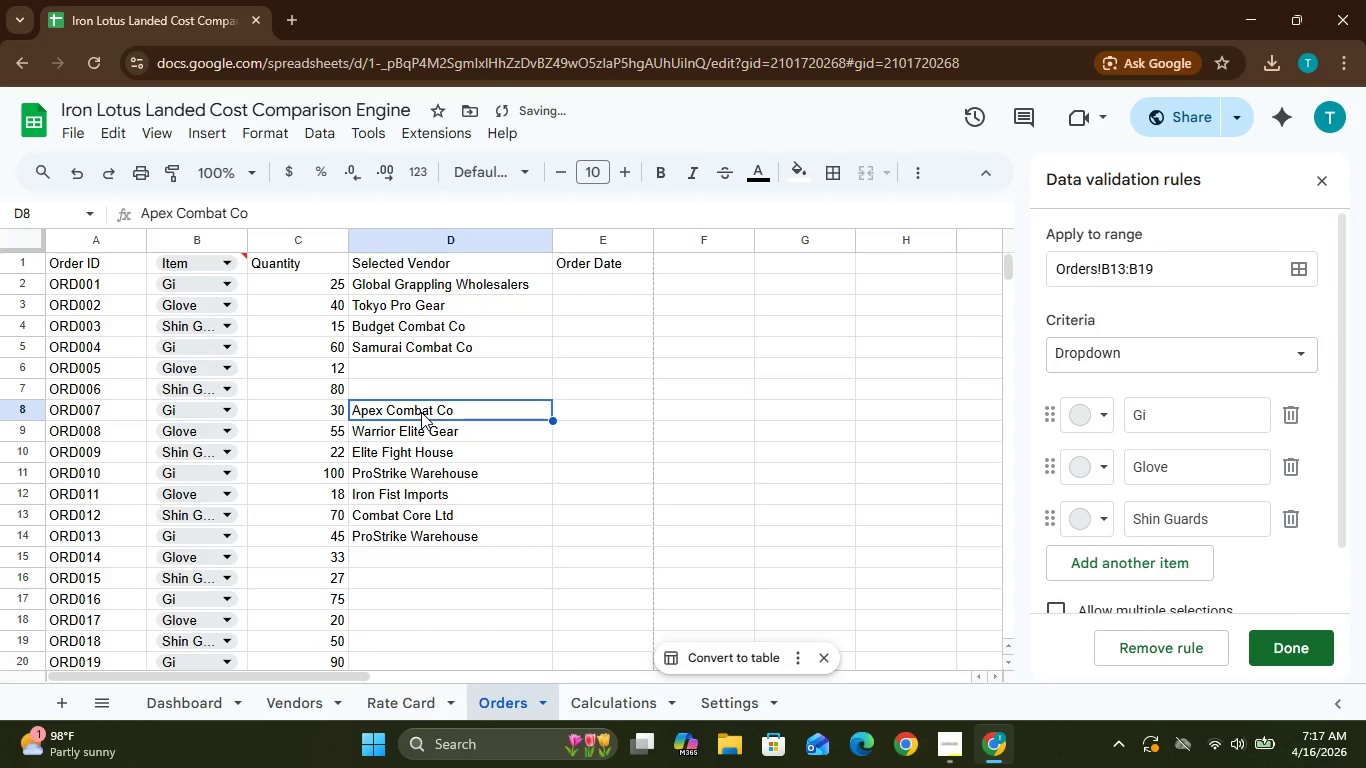 
key(Control+C)
 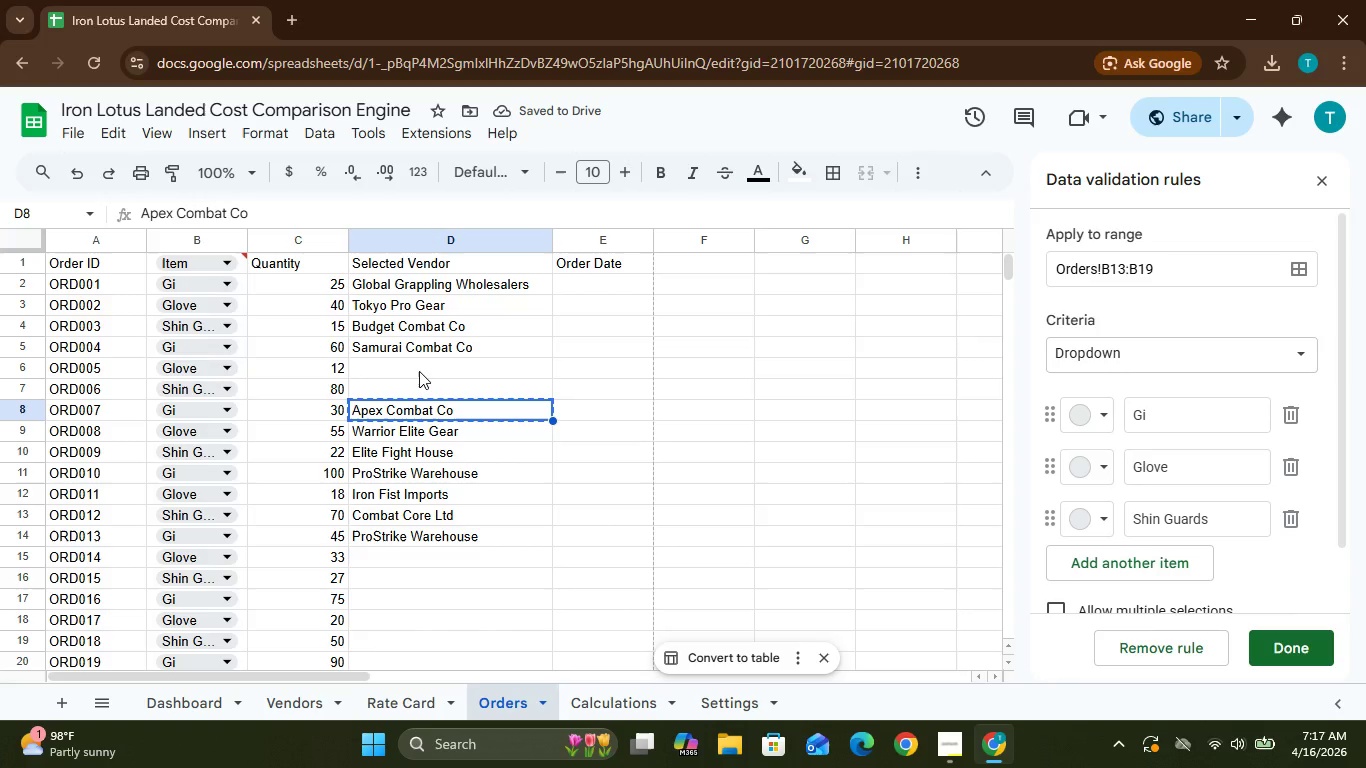 
left_click([419, 371])
 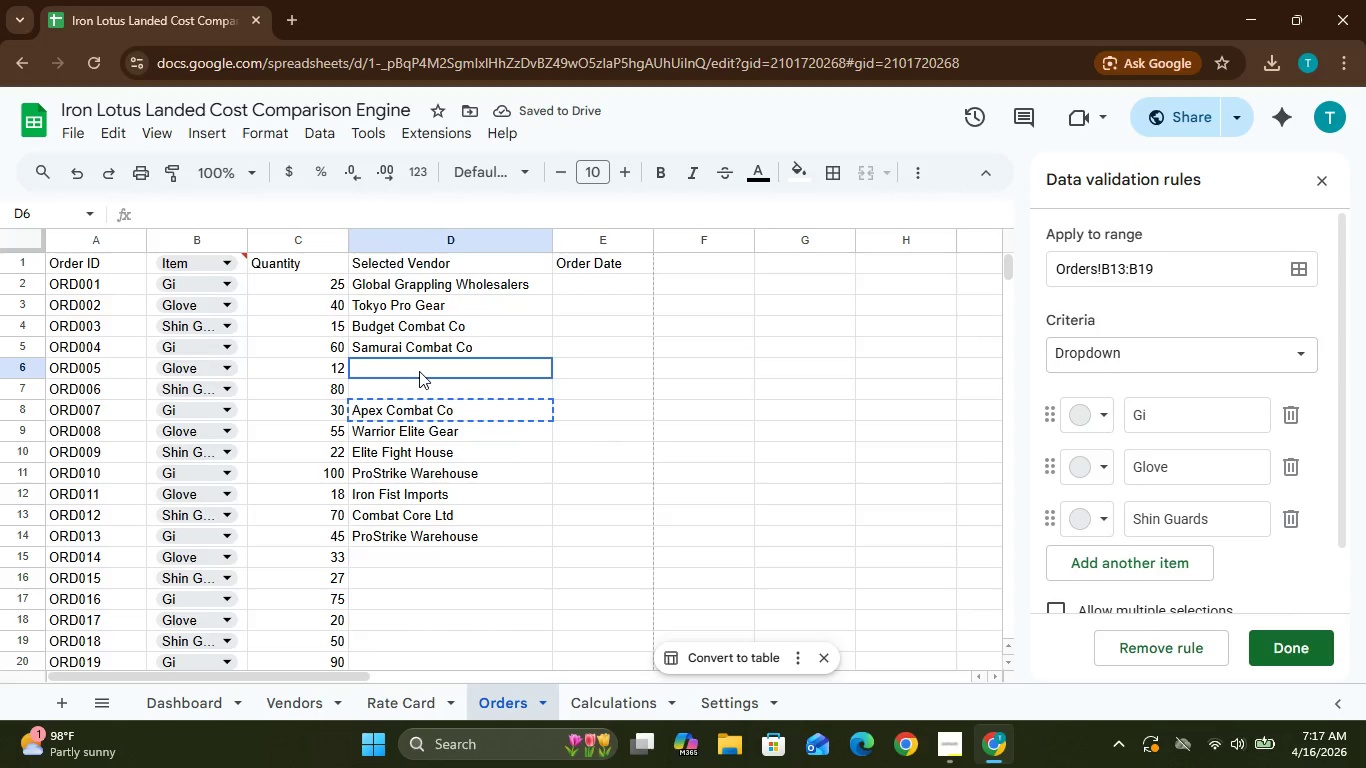 
key(Control+V)
 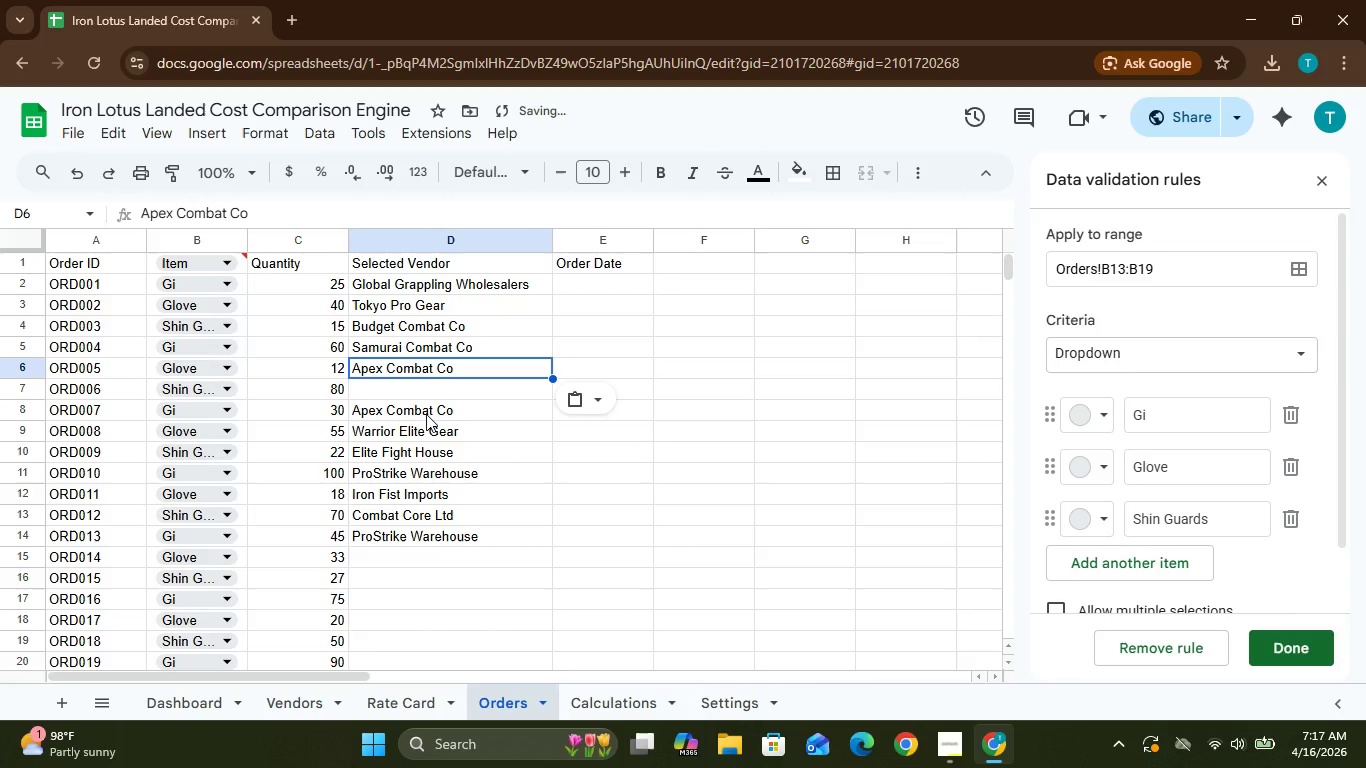 
left_click([426, 414])
 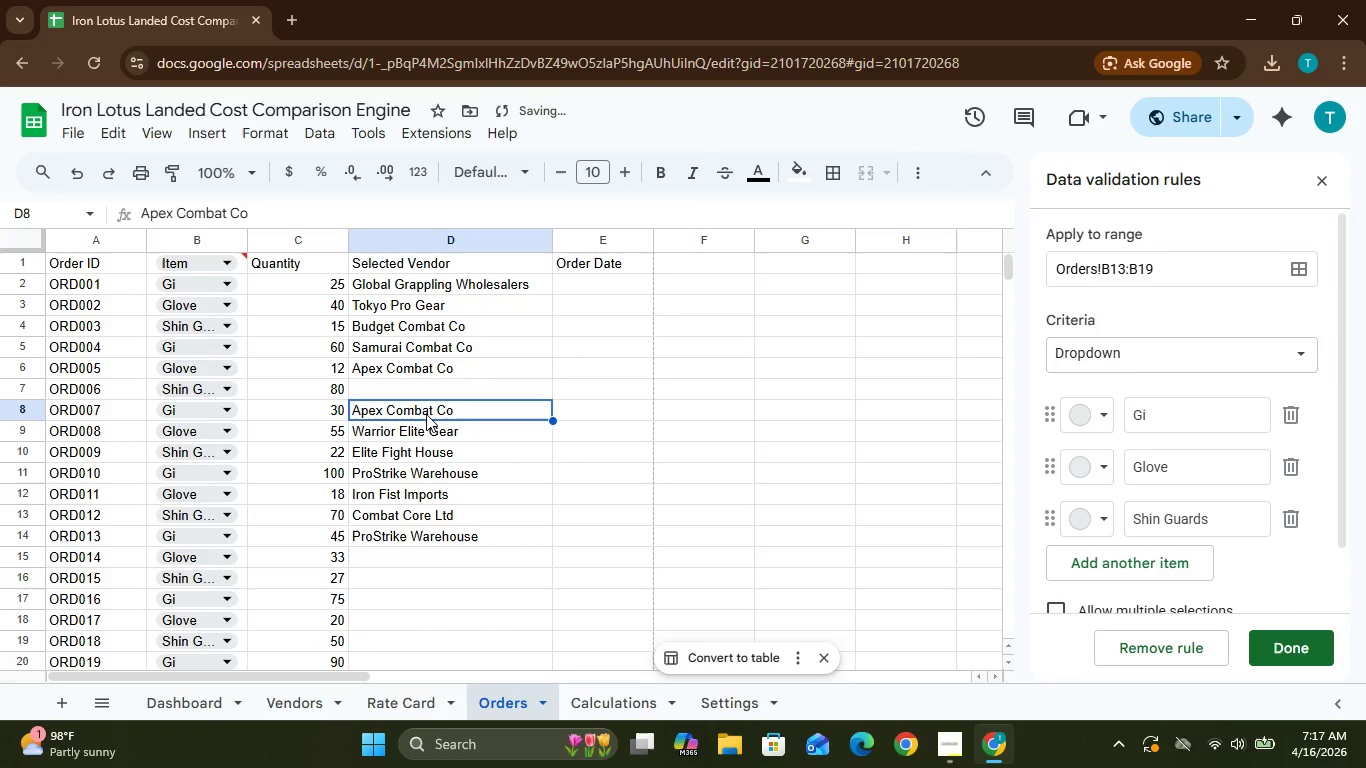 
key(Delete)
 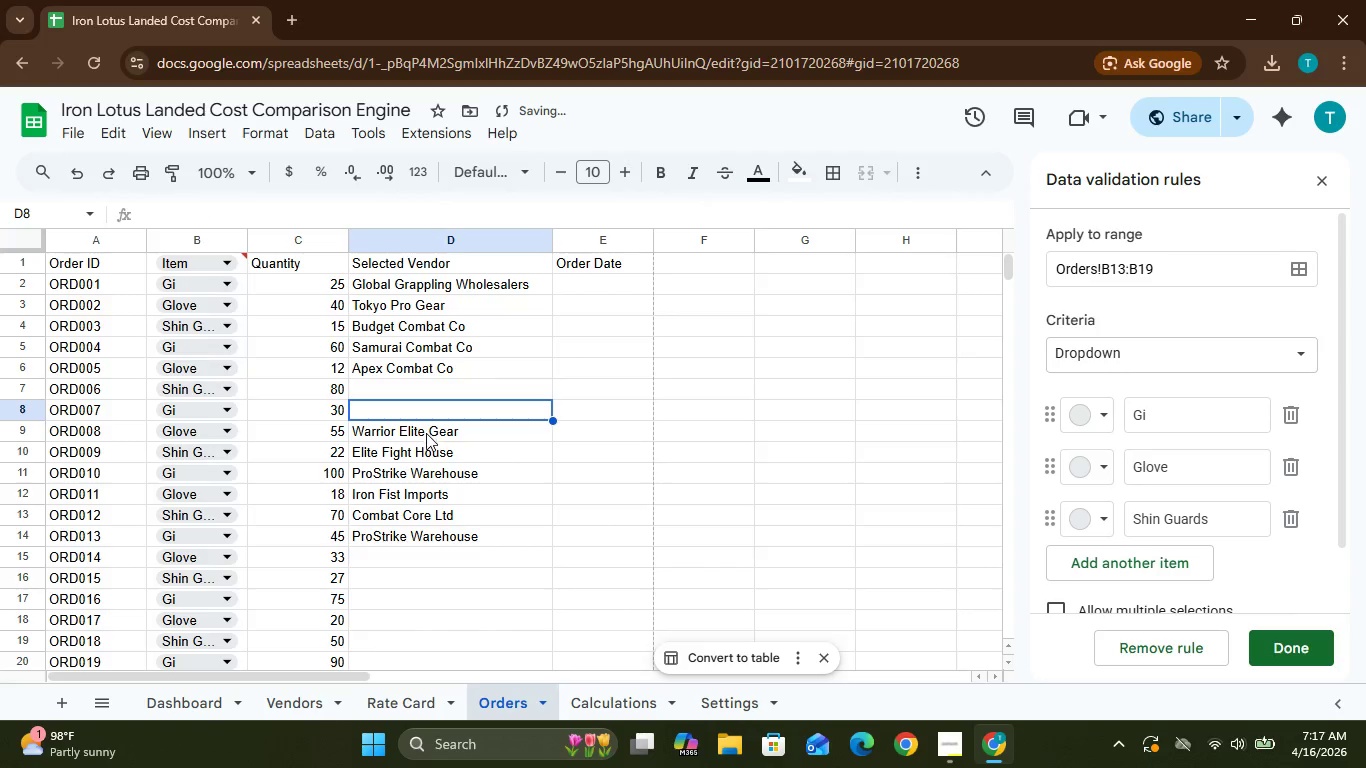 
left_click([426, 433])
 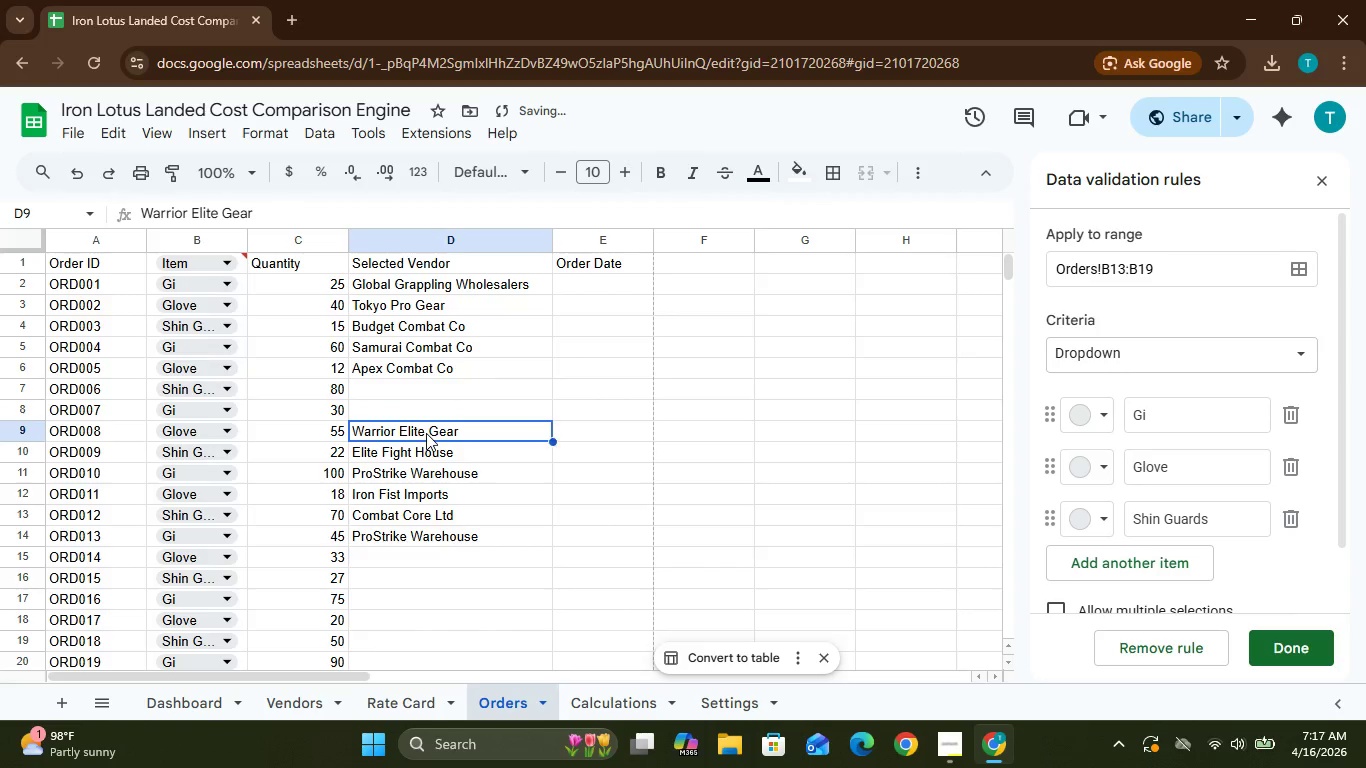 
key(Control+C)
 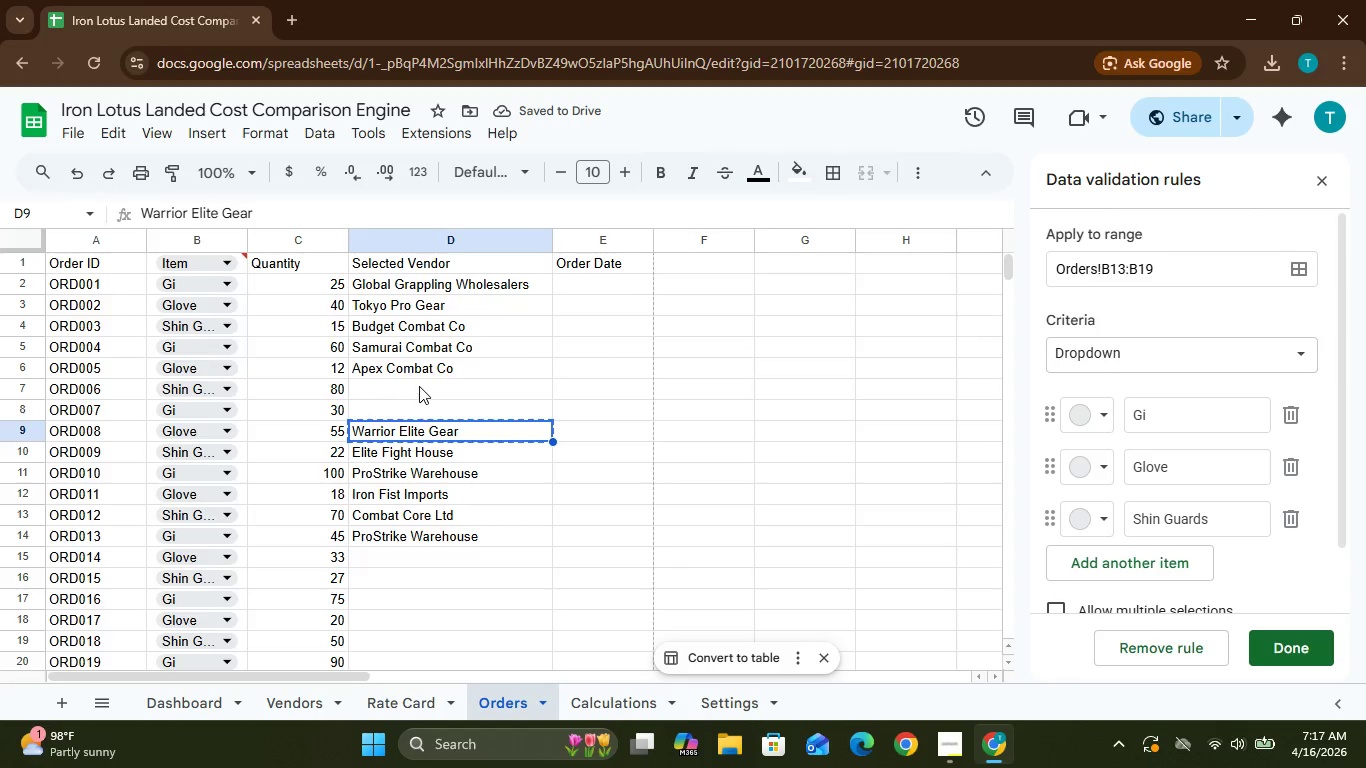 
left_click([418, 386])
 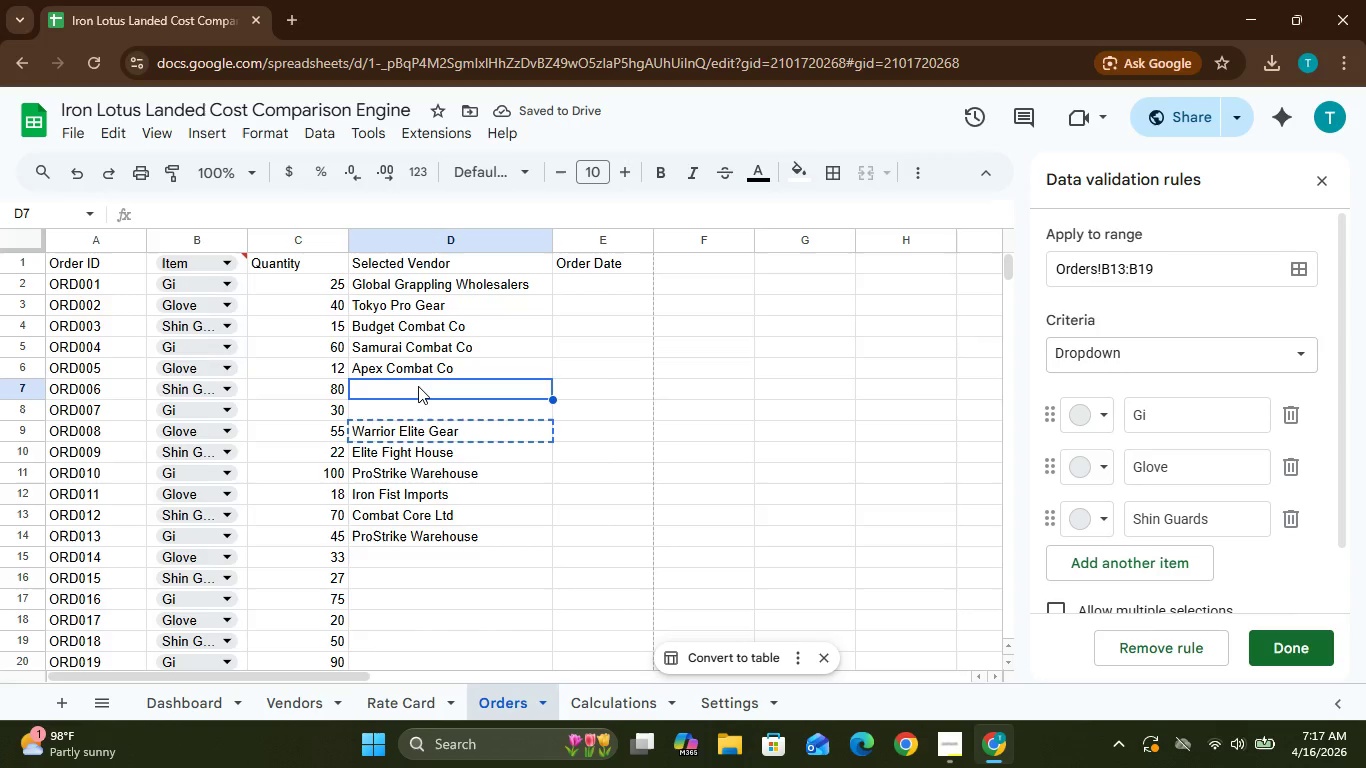 
key(Control+V)
 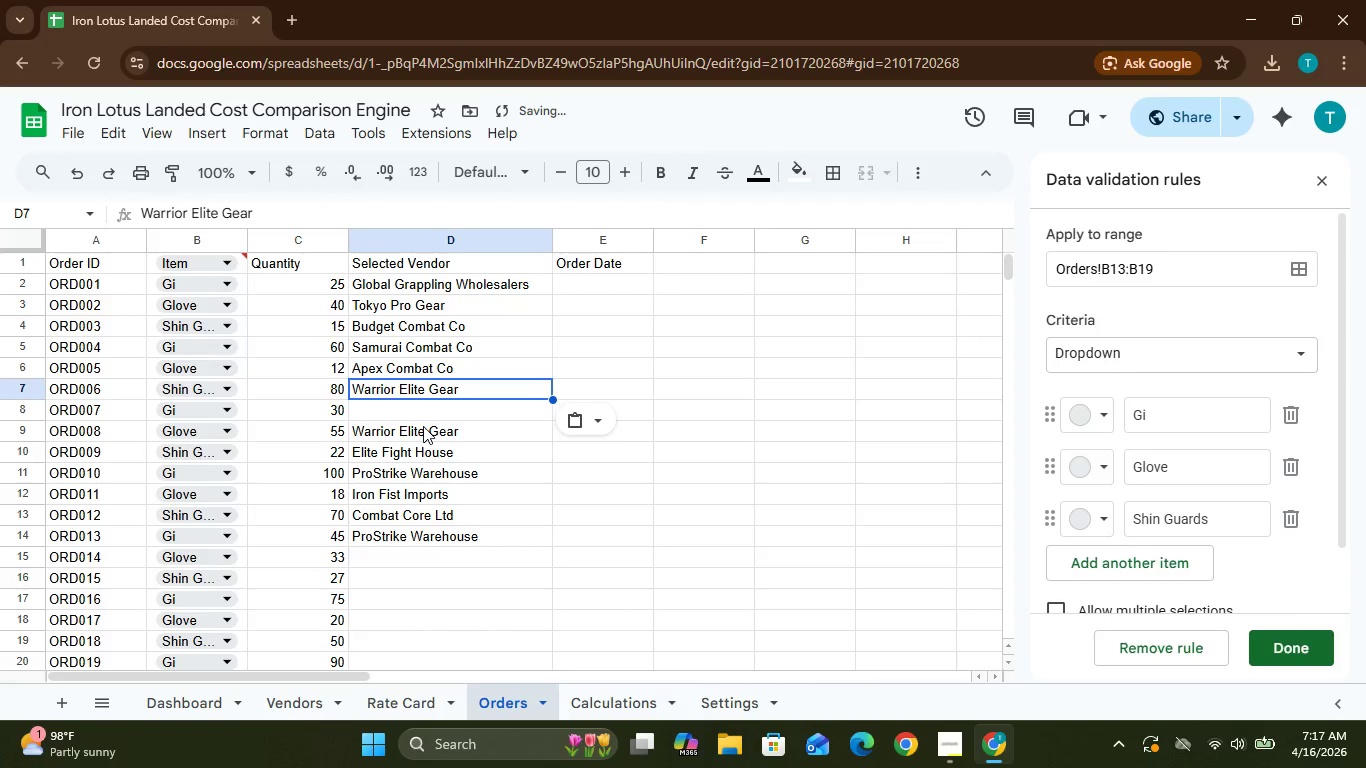 
left_click([423, 427])
 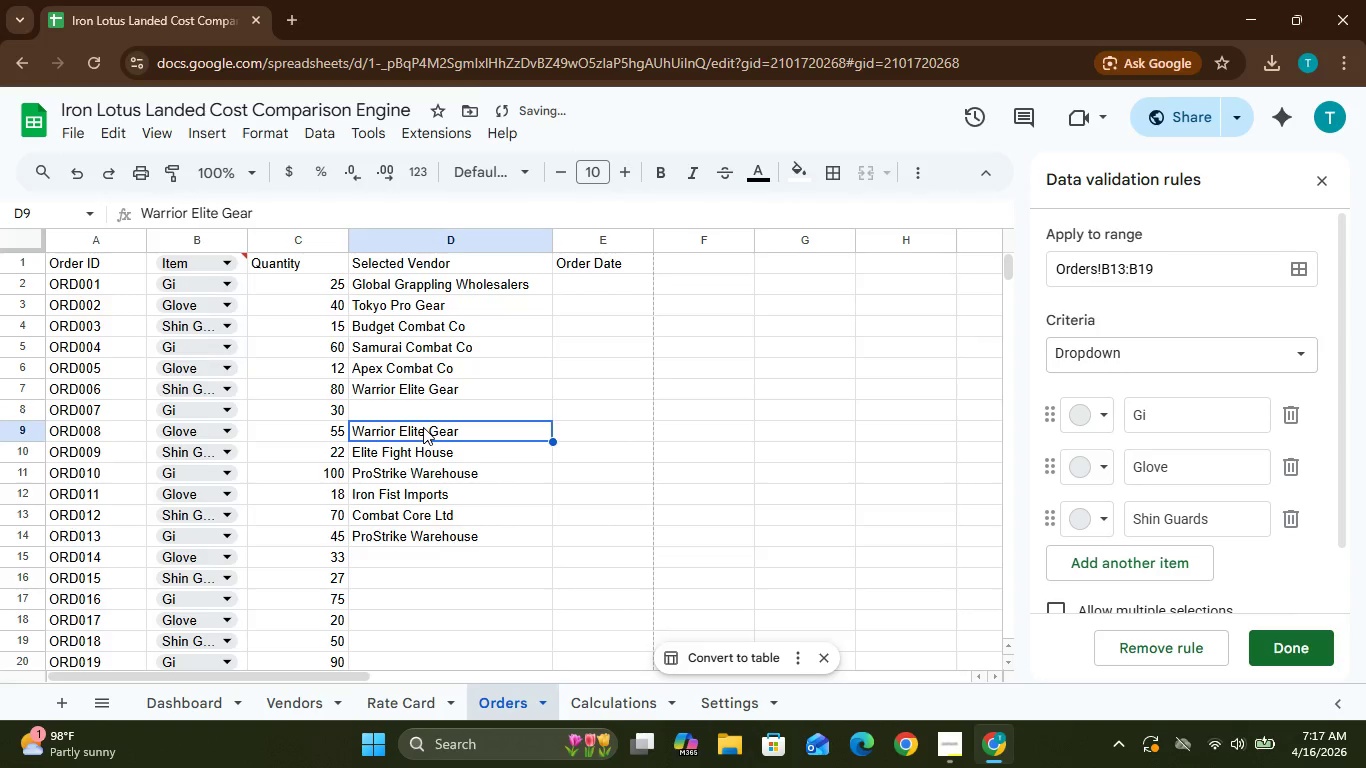 
key(Delete)
 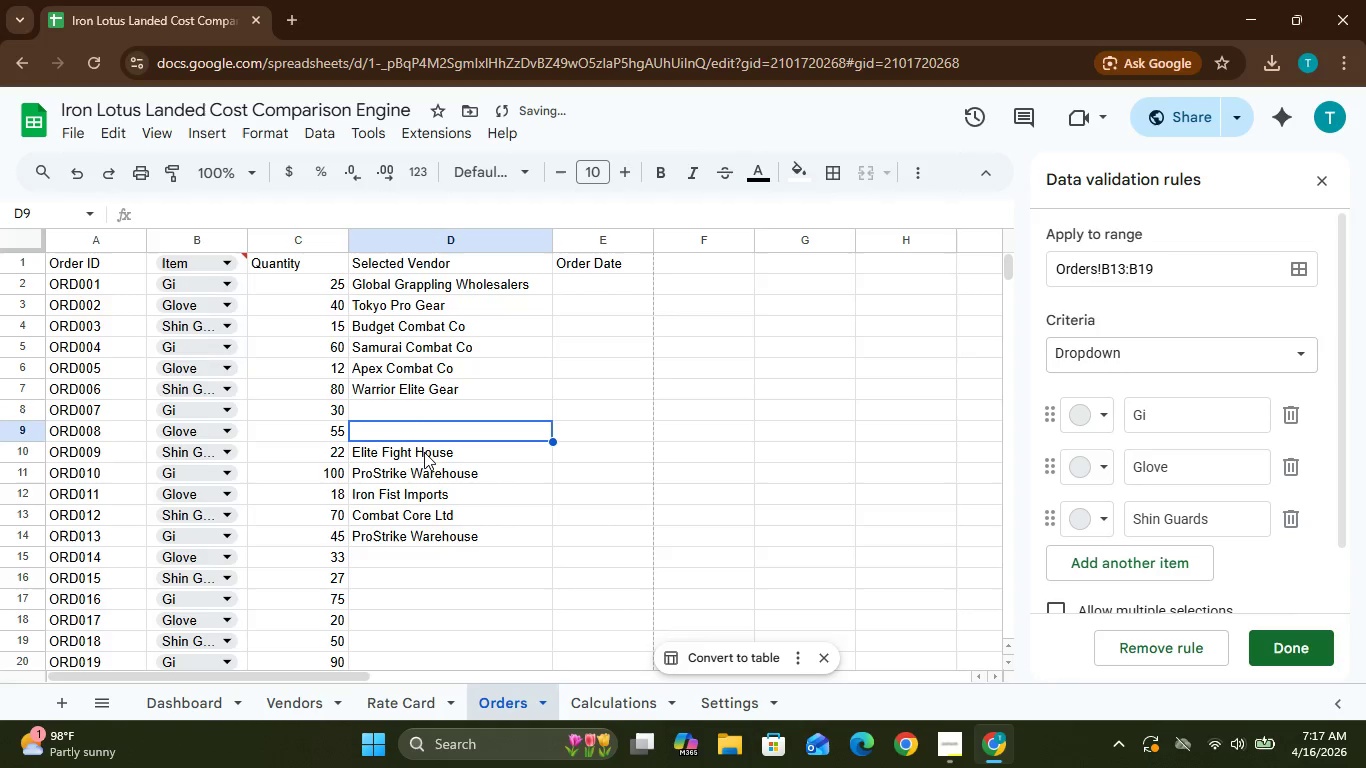 
left_click([424, 455])
 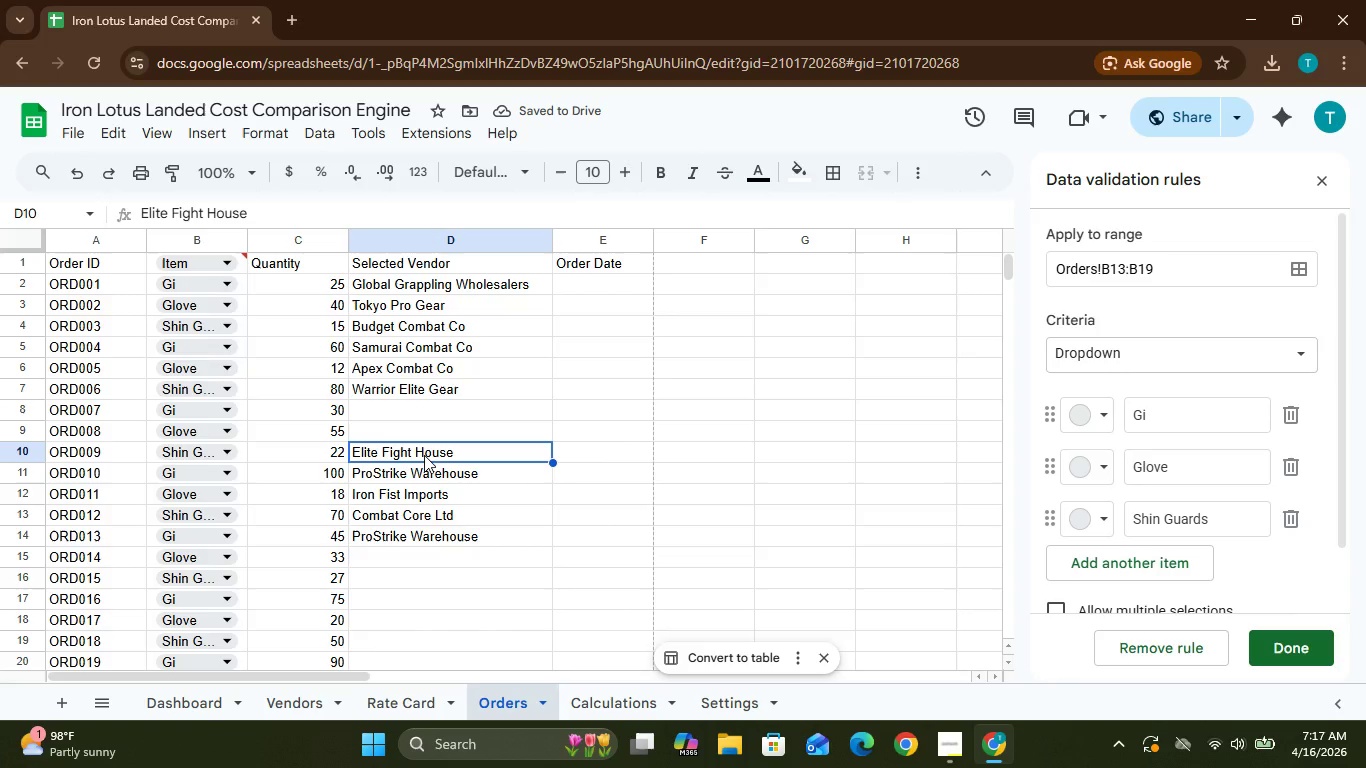 
key(Control+C)
 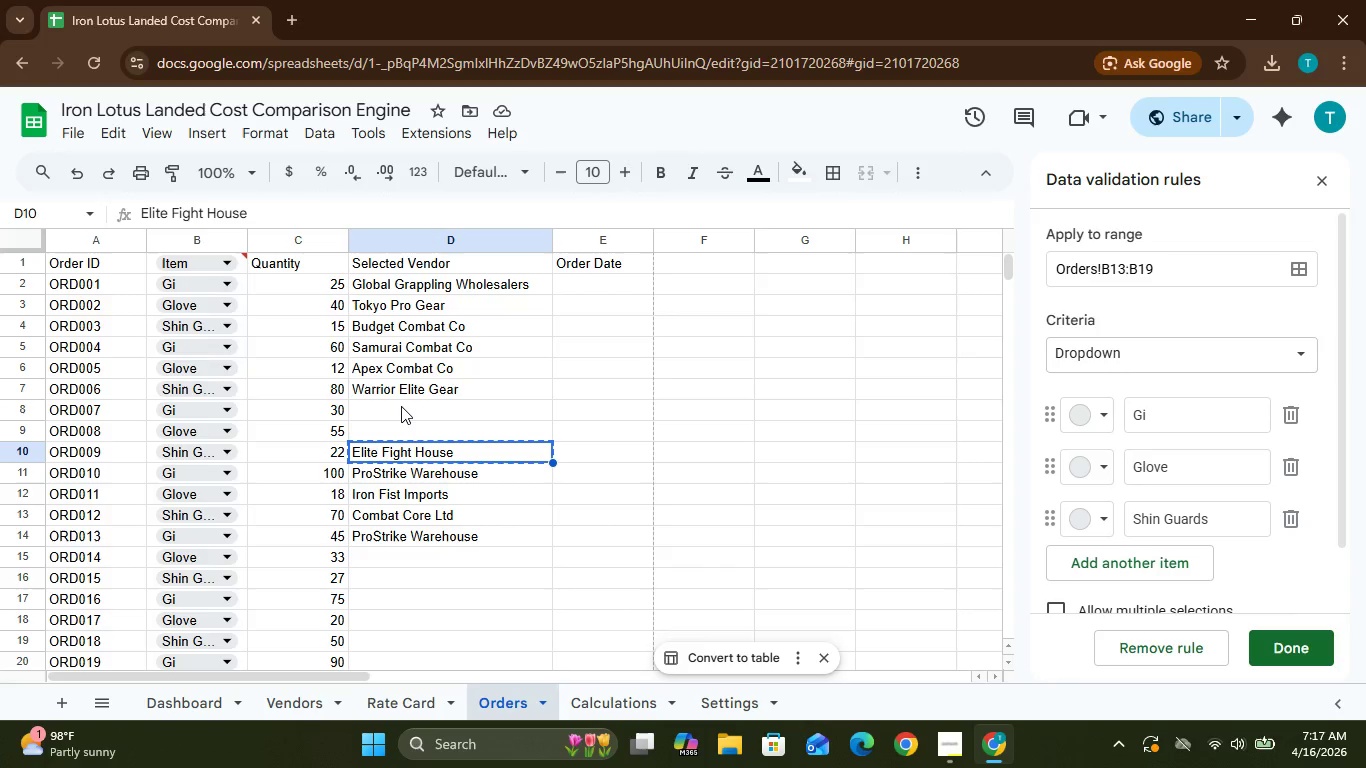 
left_click([401, 406])
 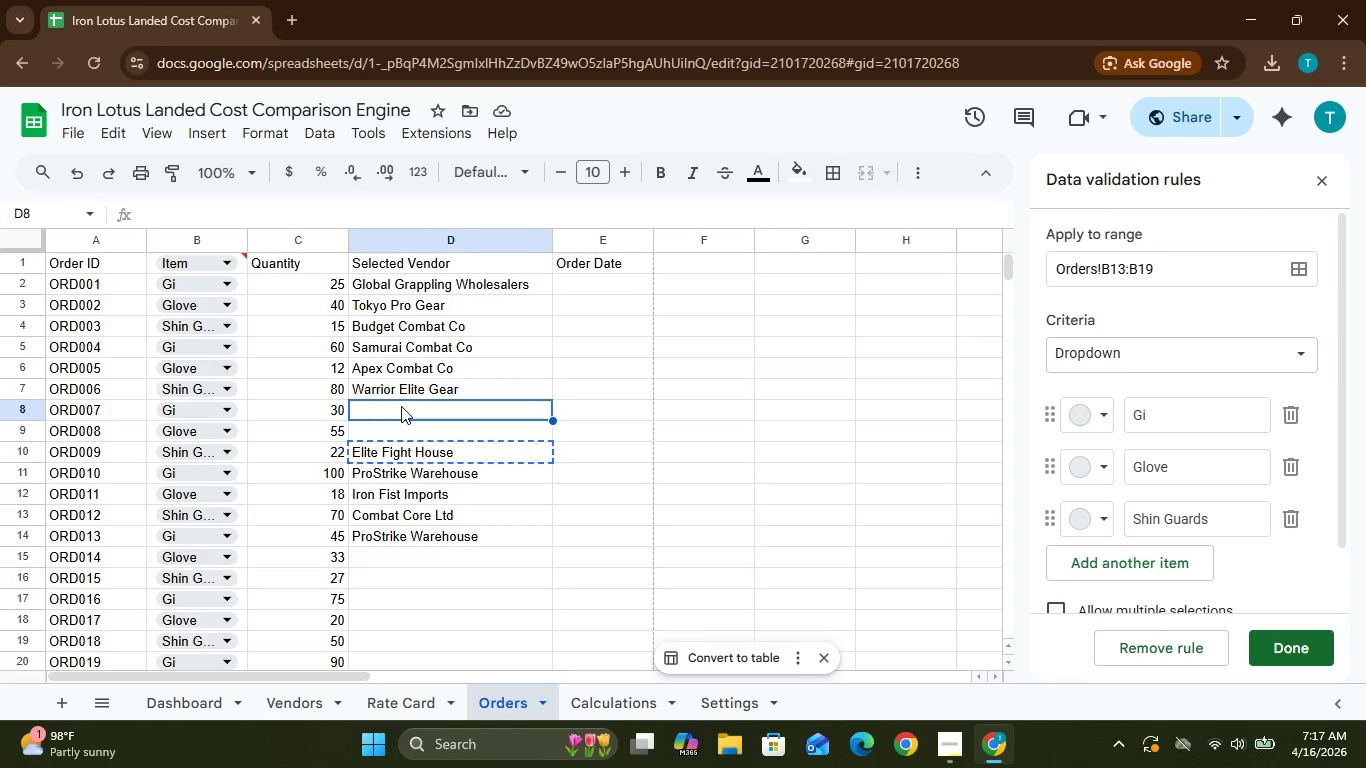 
key(Control+V)
 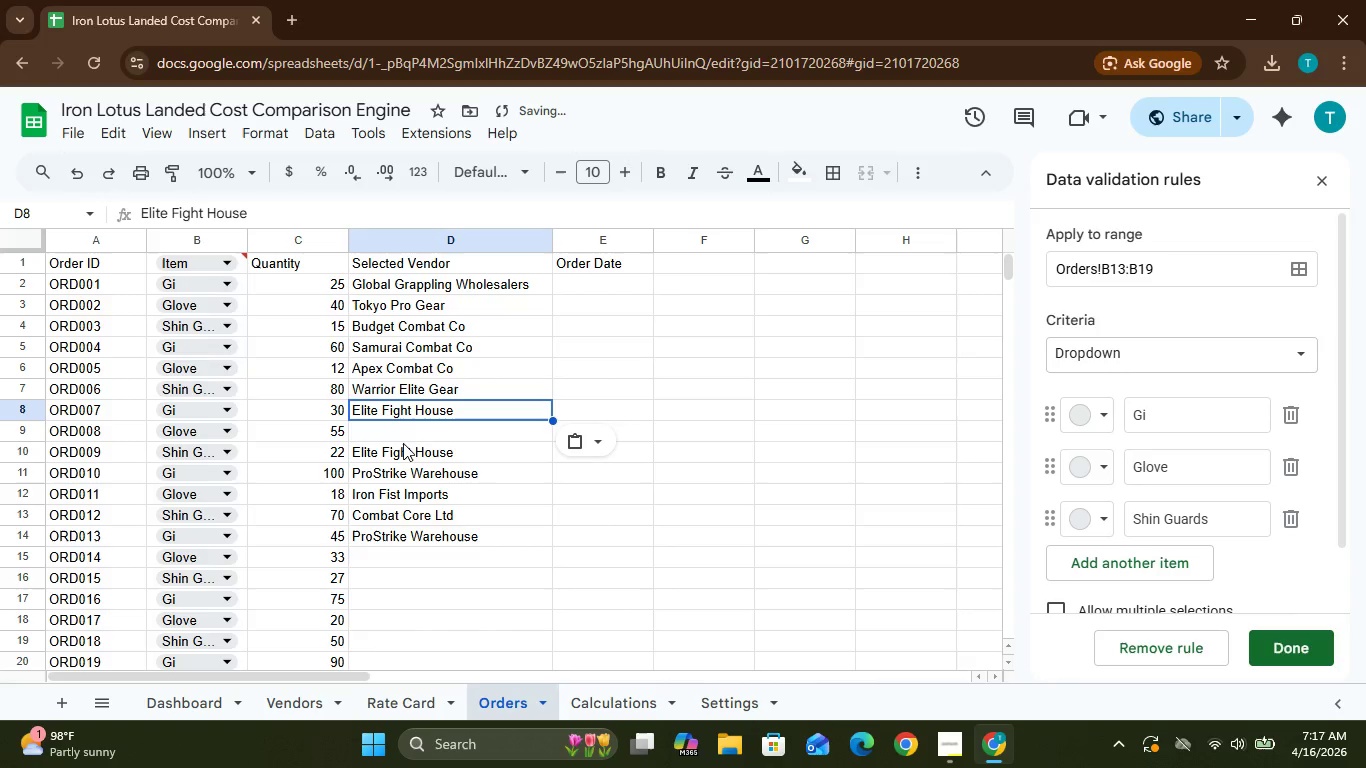 
left_click([404, 450])
 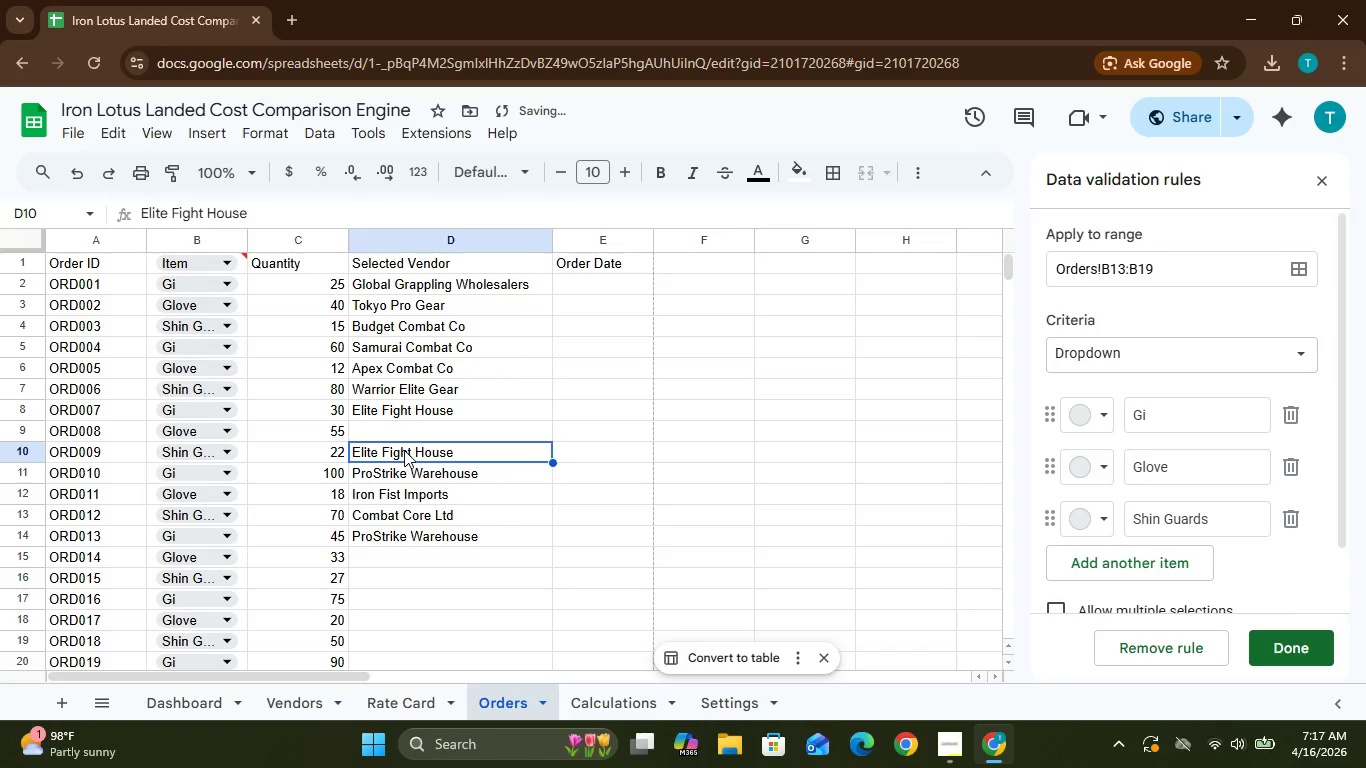 
key(Home)
 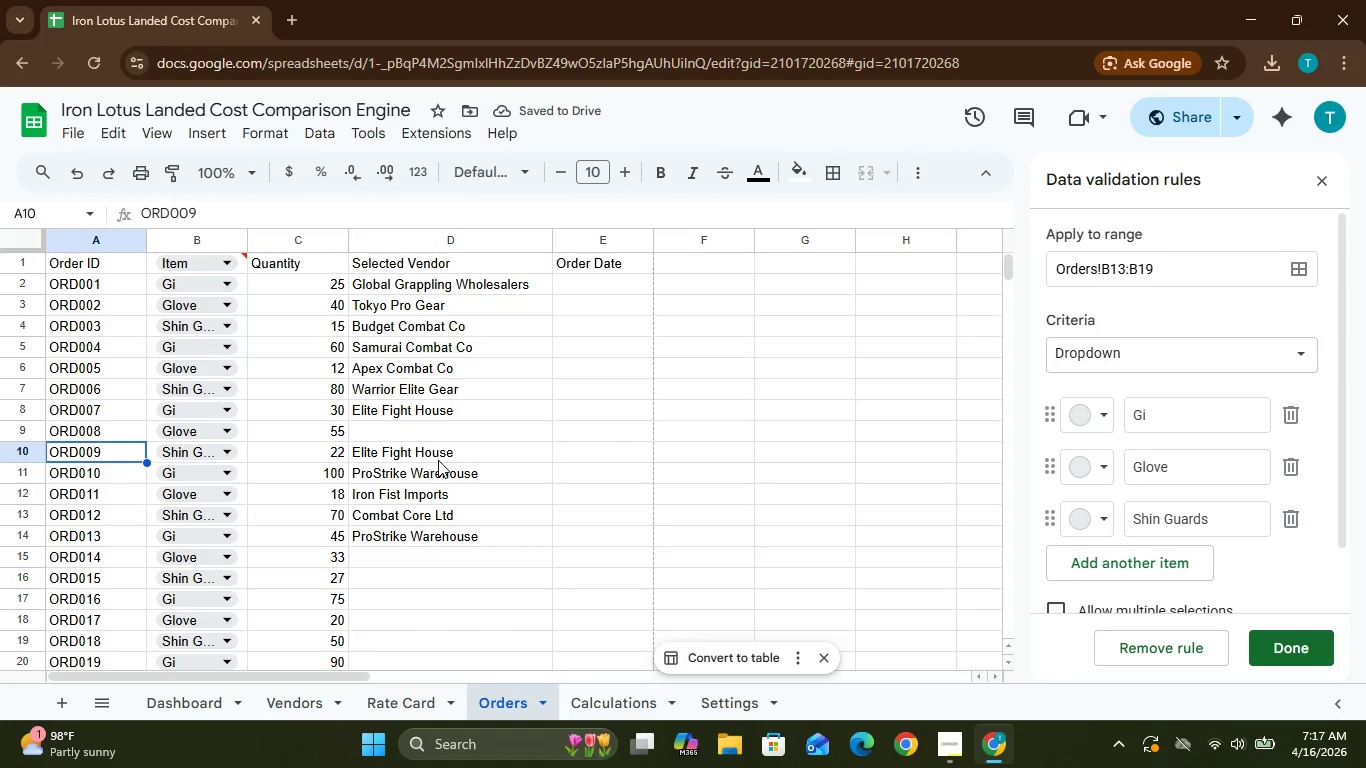 
left_click([436, 451])
 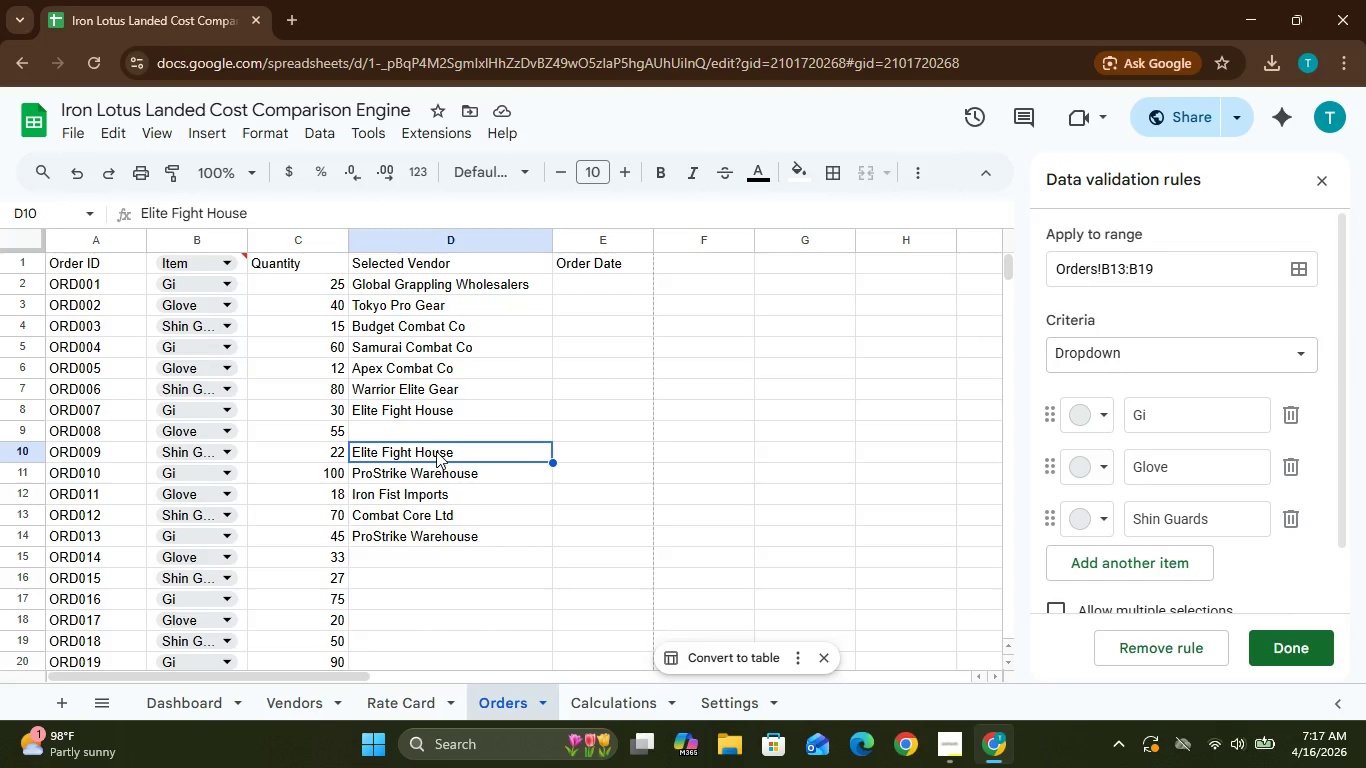 
key(Delete)
 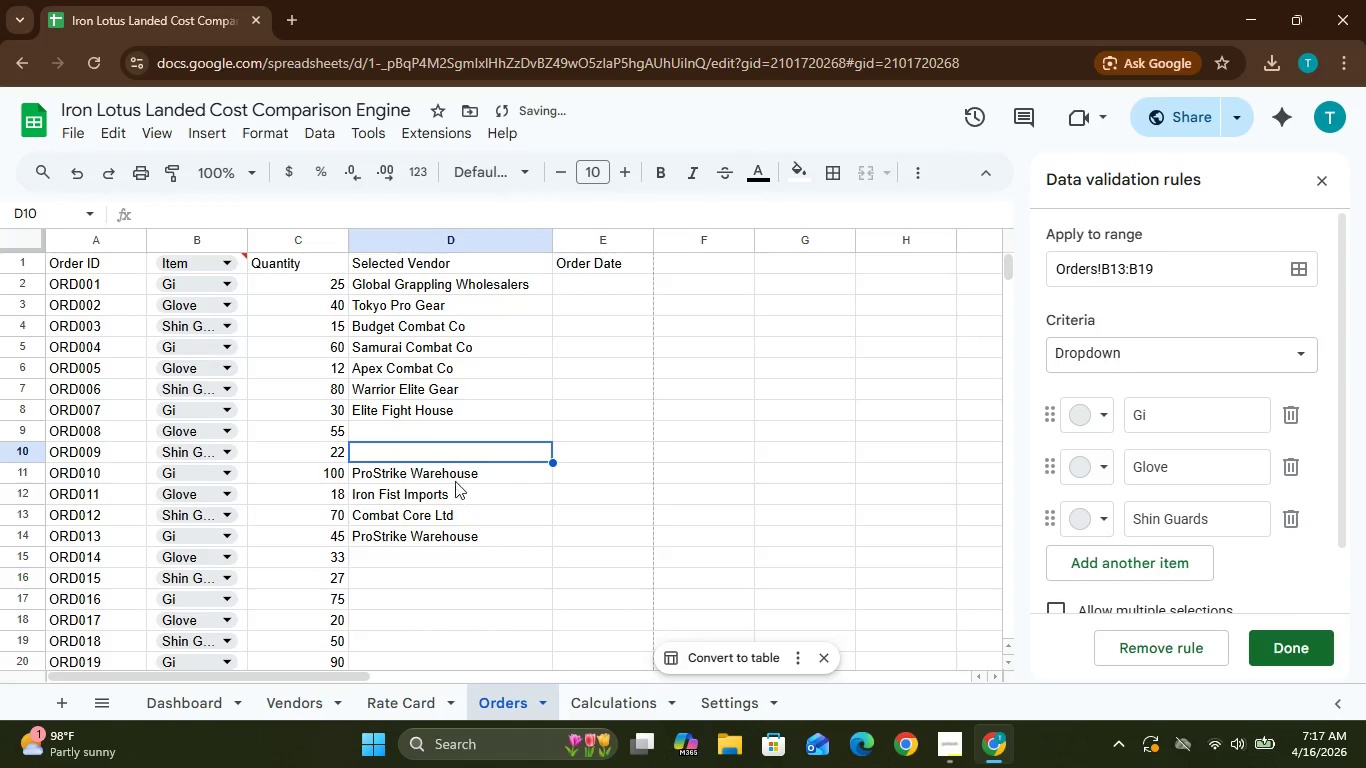 
left_click([456, 478])
 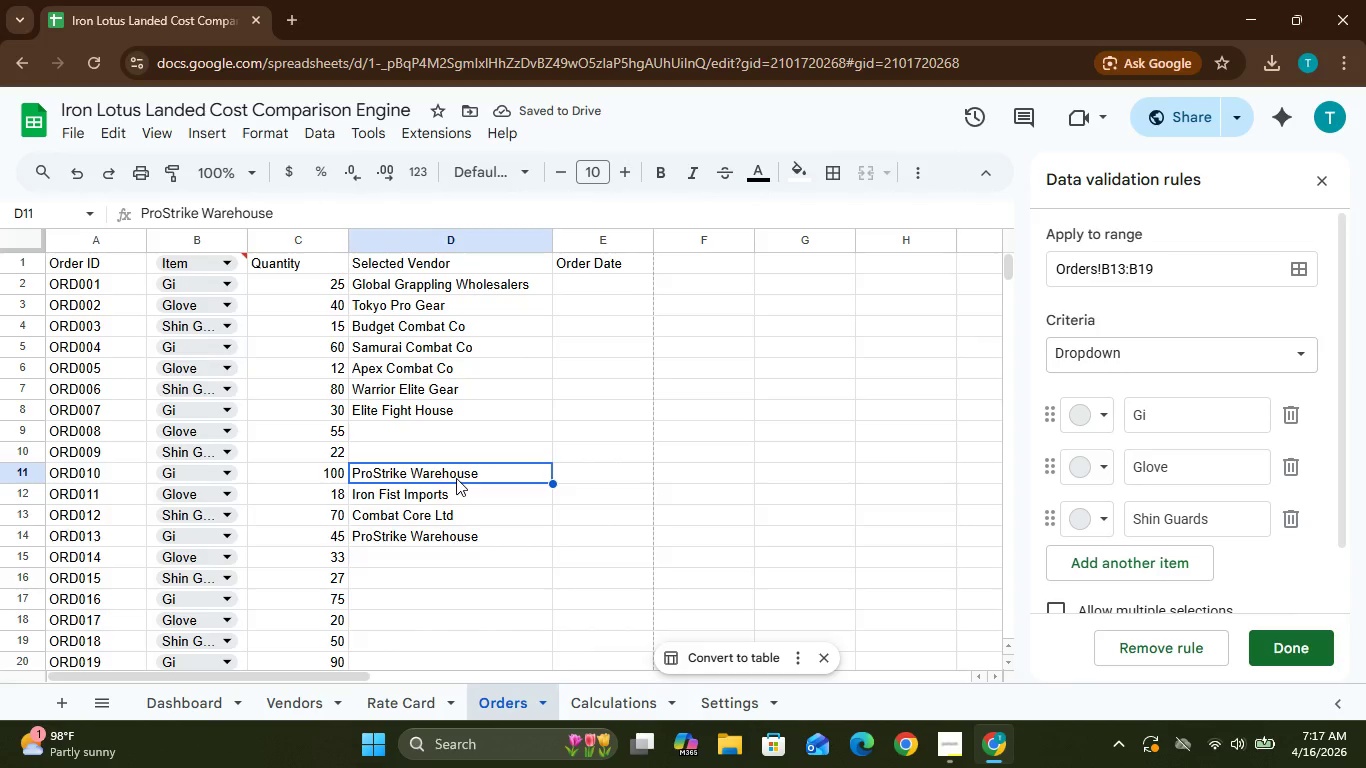 
wait(5.33)
 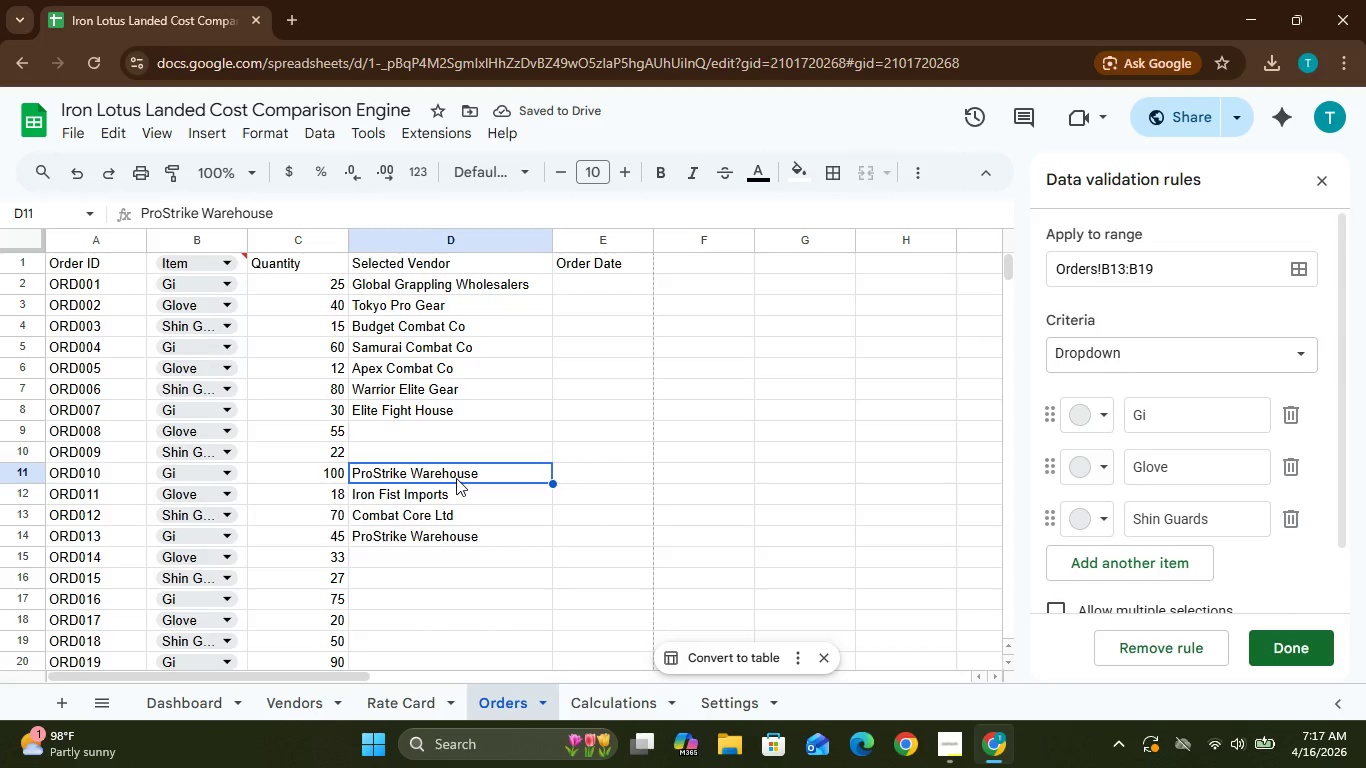 
key(Control+C)
 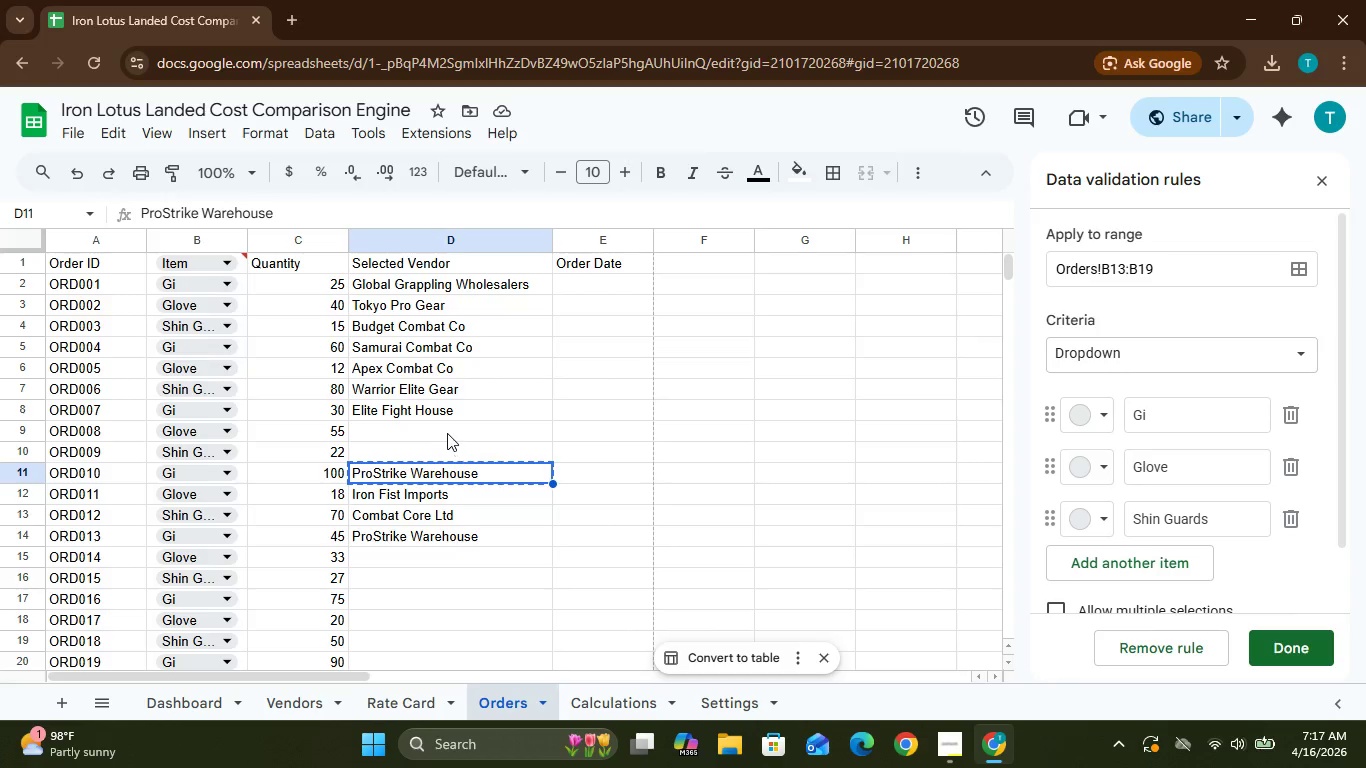 
left_click([443, 432])
 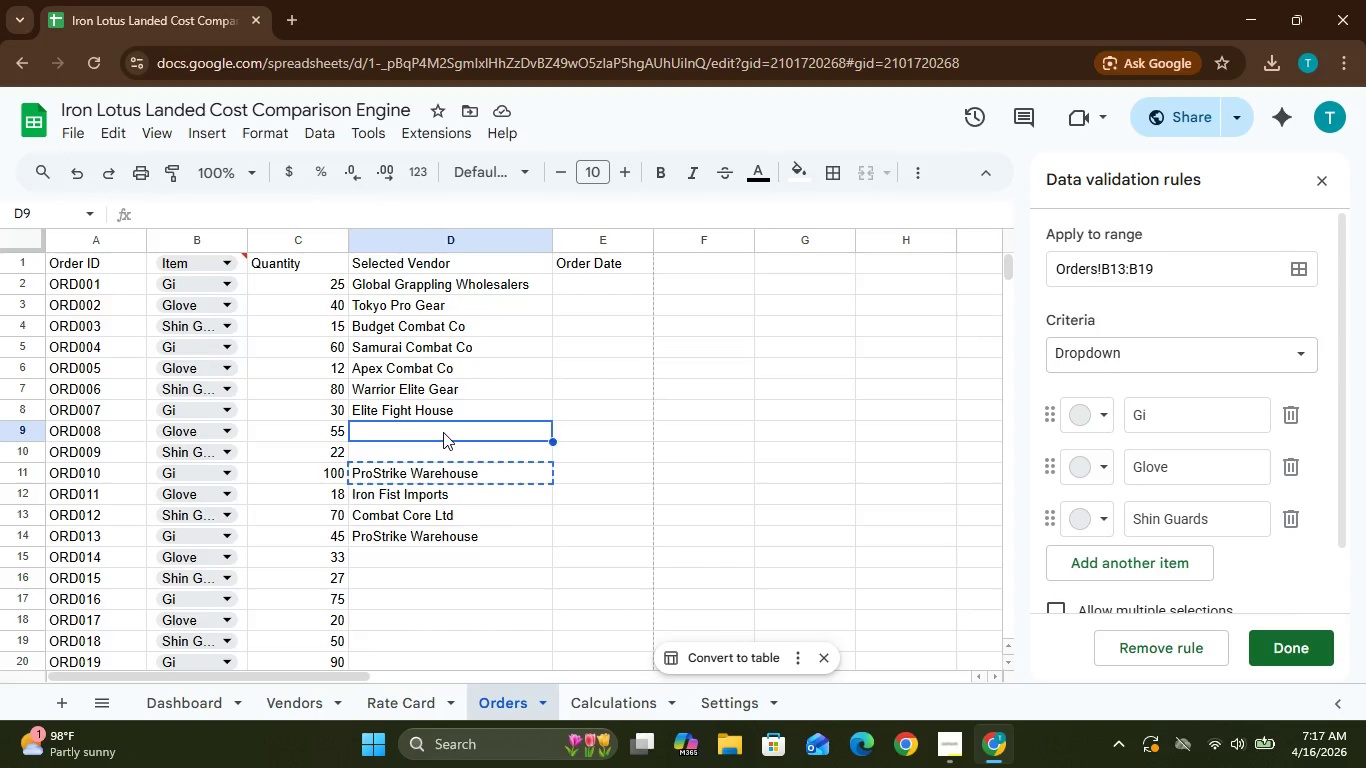 
key(Control+V)
 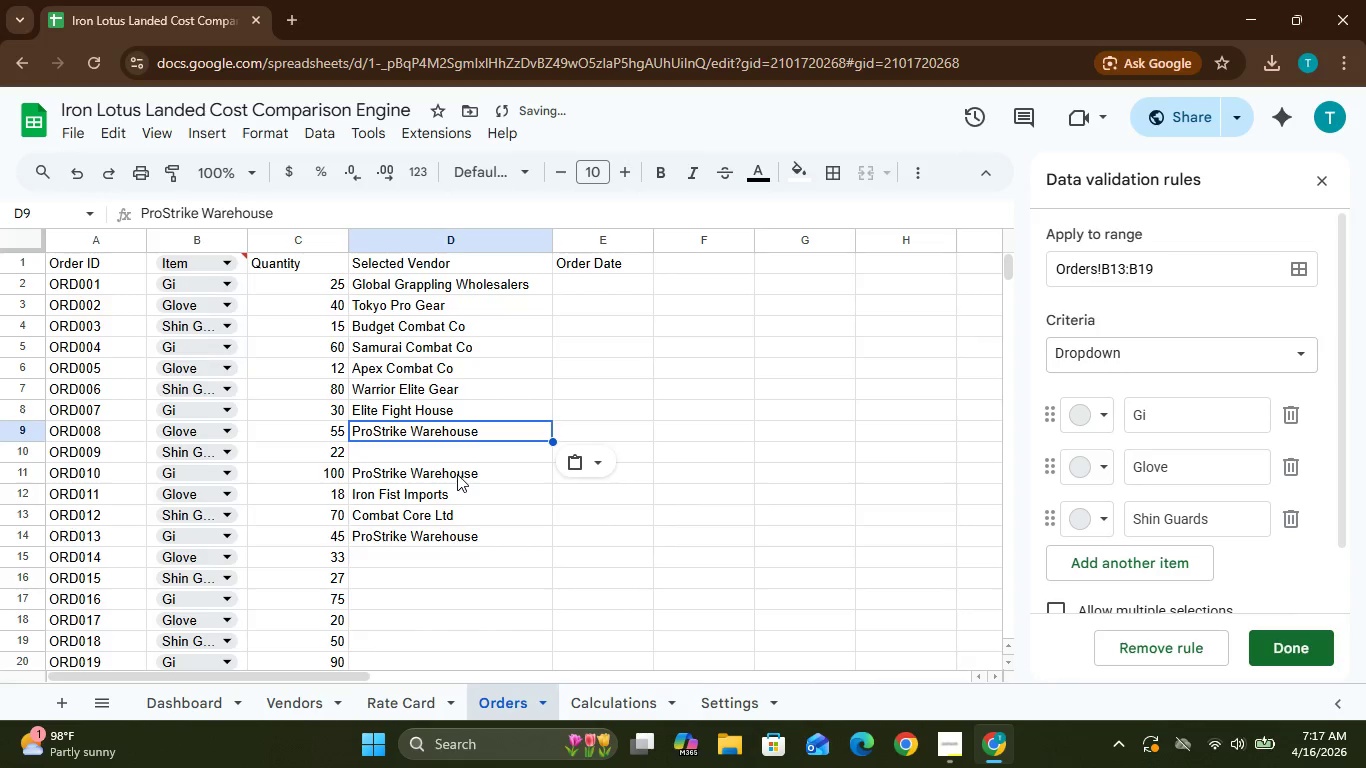 
left_click([457, 473])
 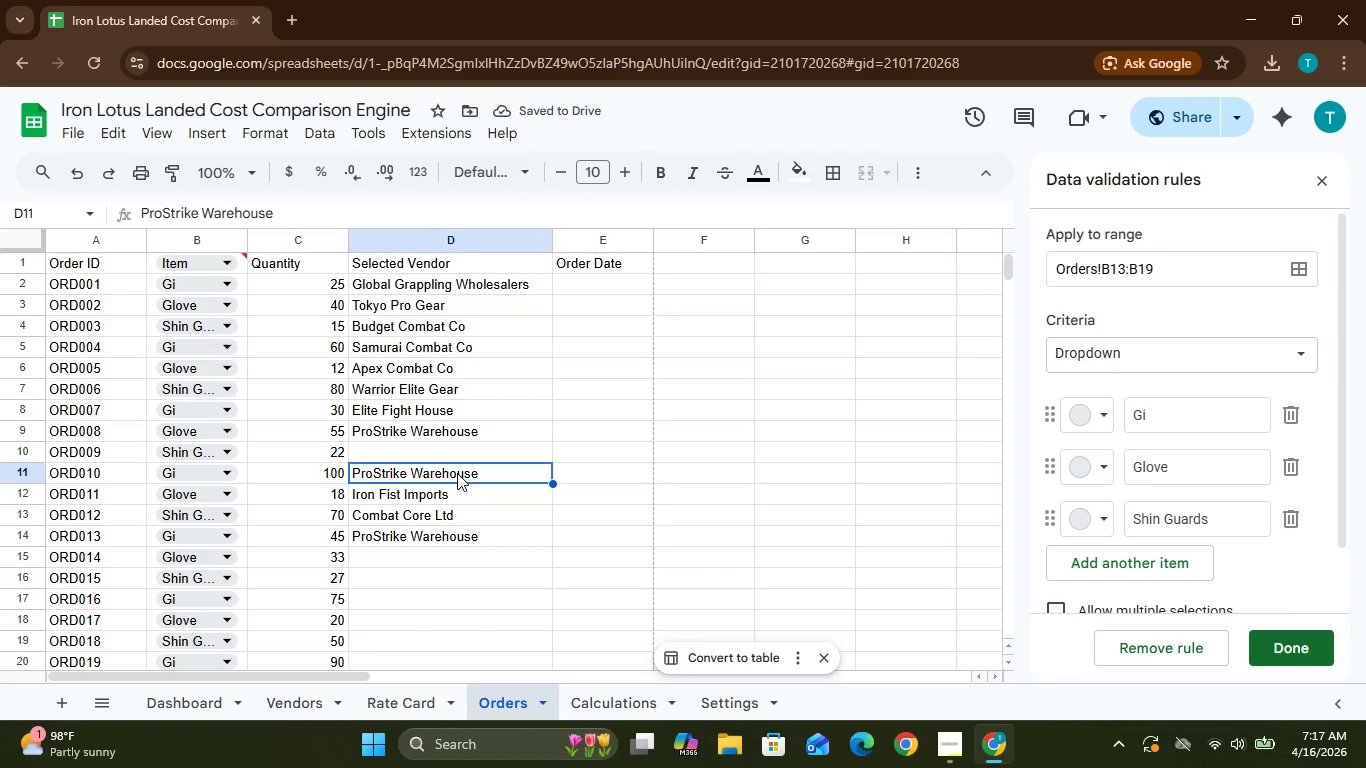 
key(Delete)
 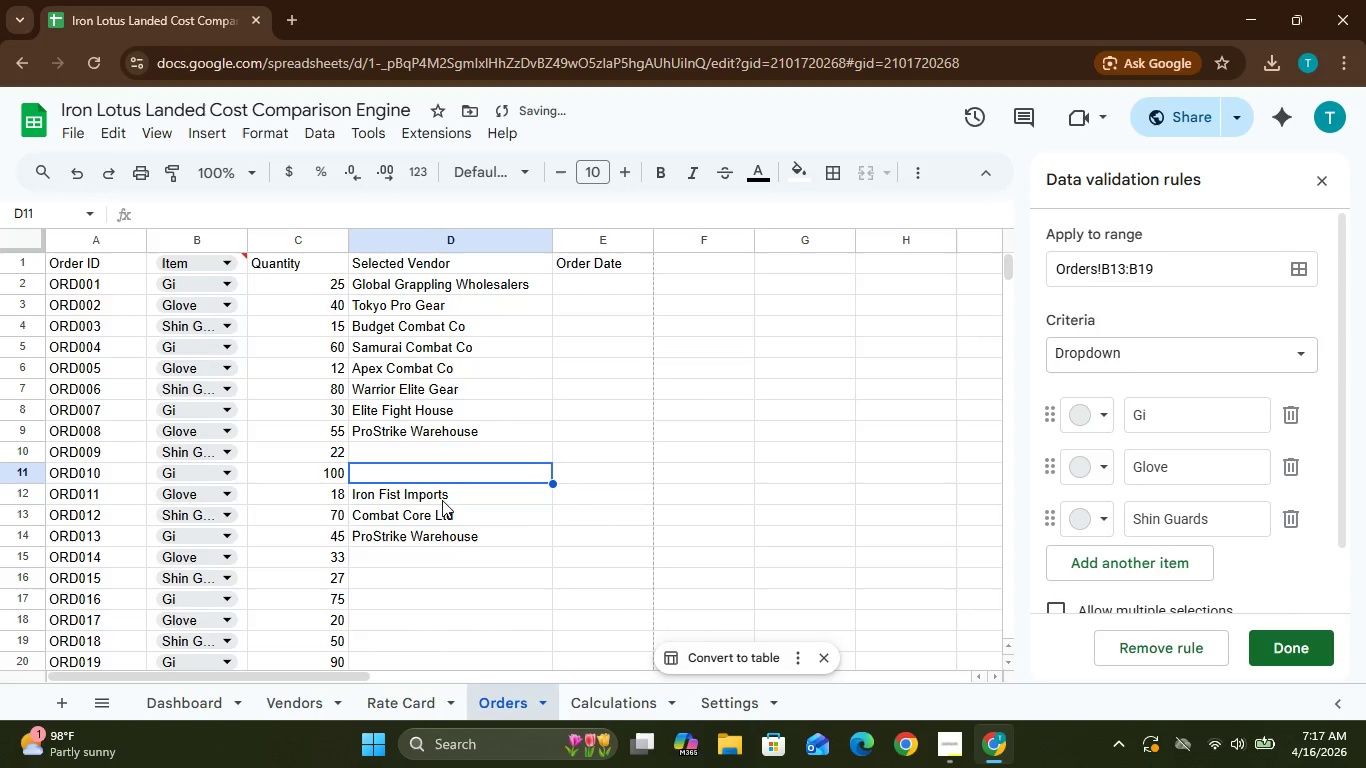 
left_click([438, 490])
 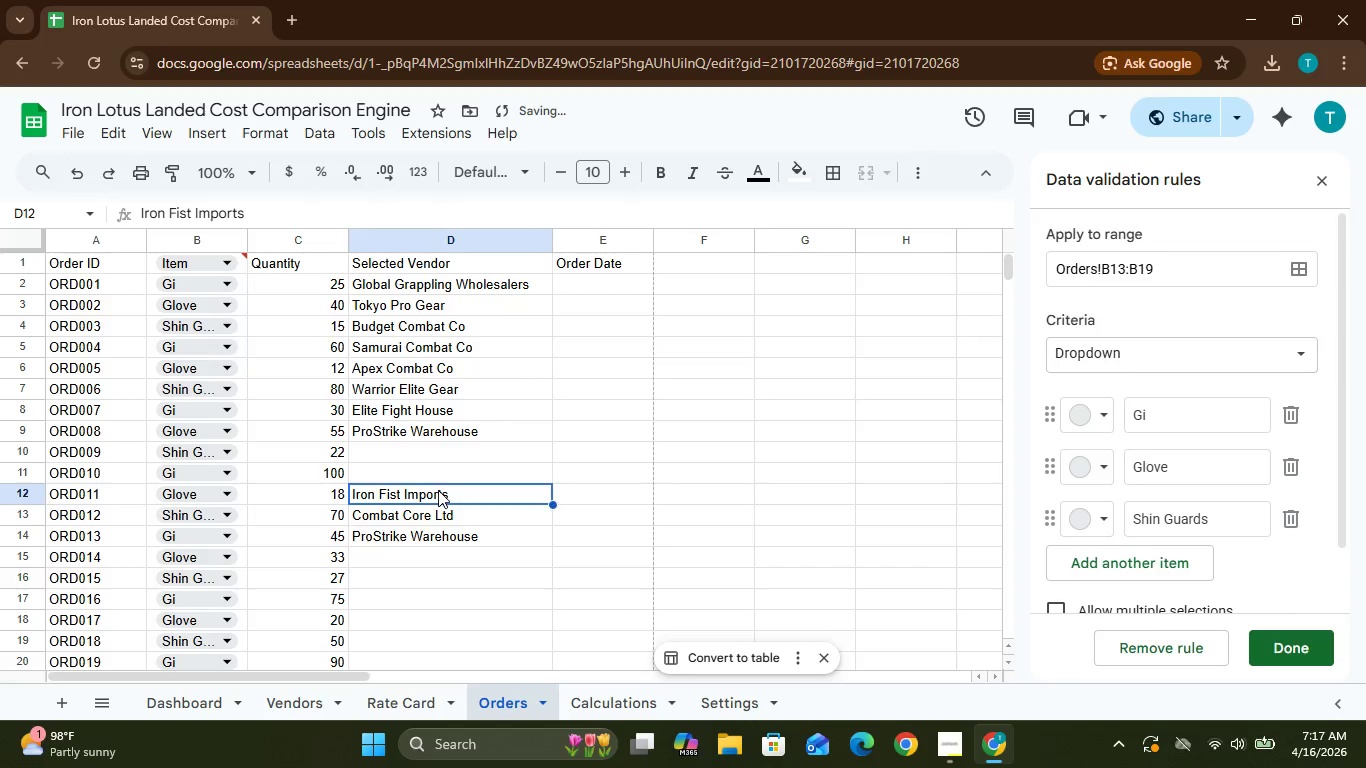 
key(Control+C)
 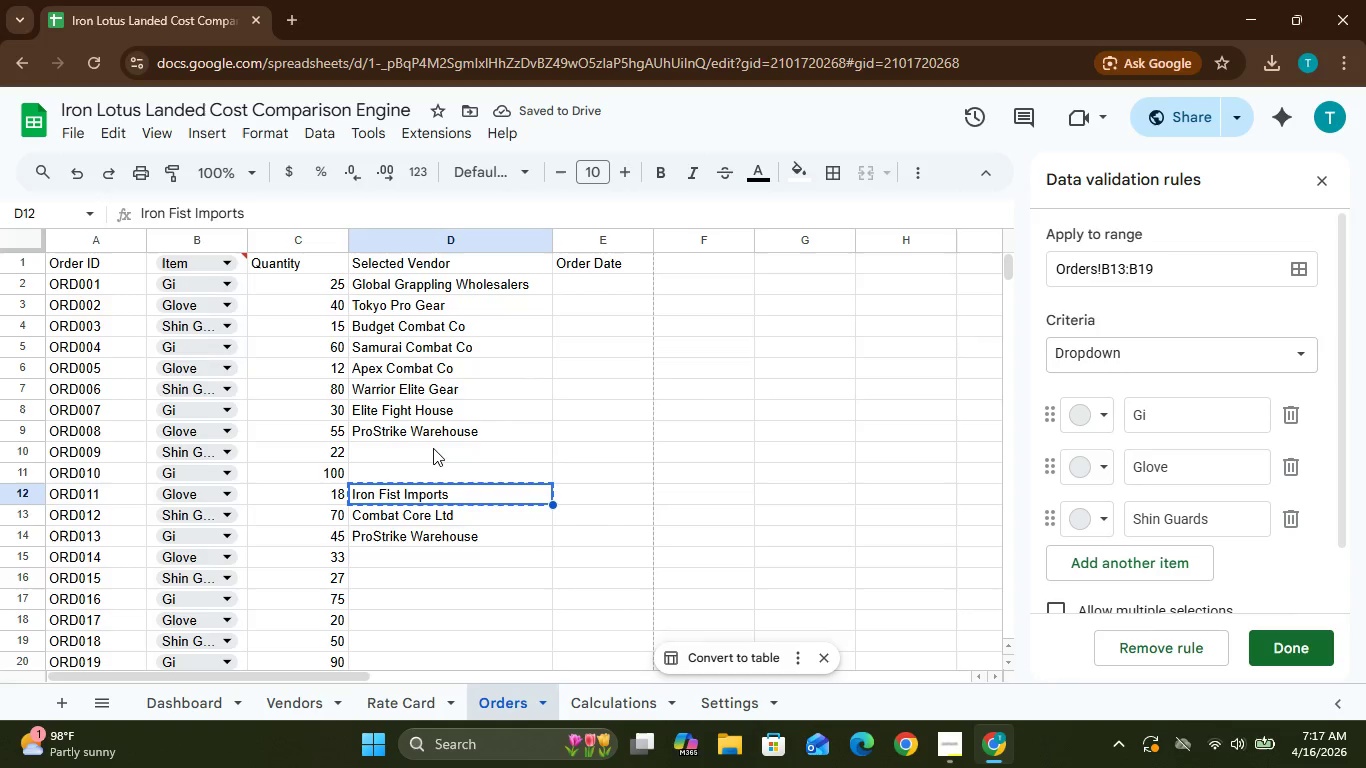 
left_click([433, 452])
 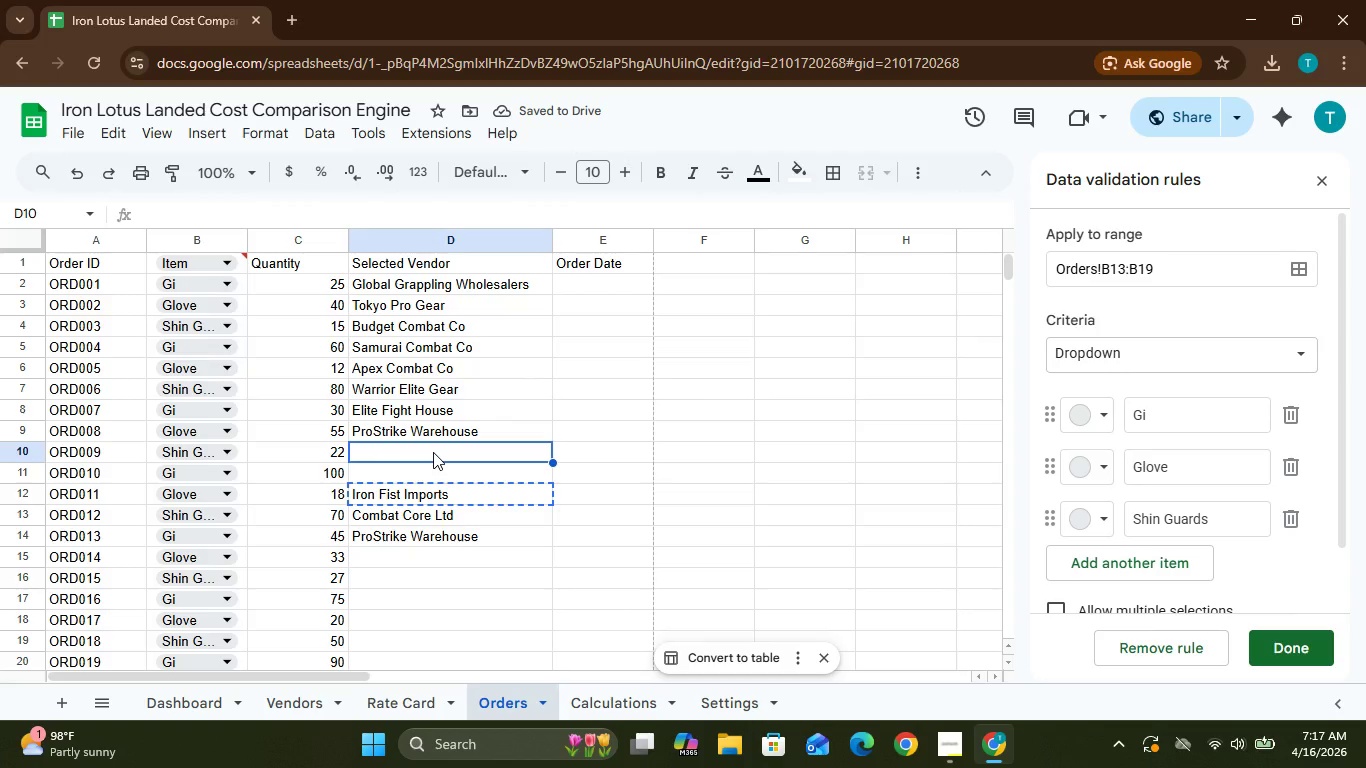 
key(Control+V)
 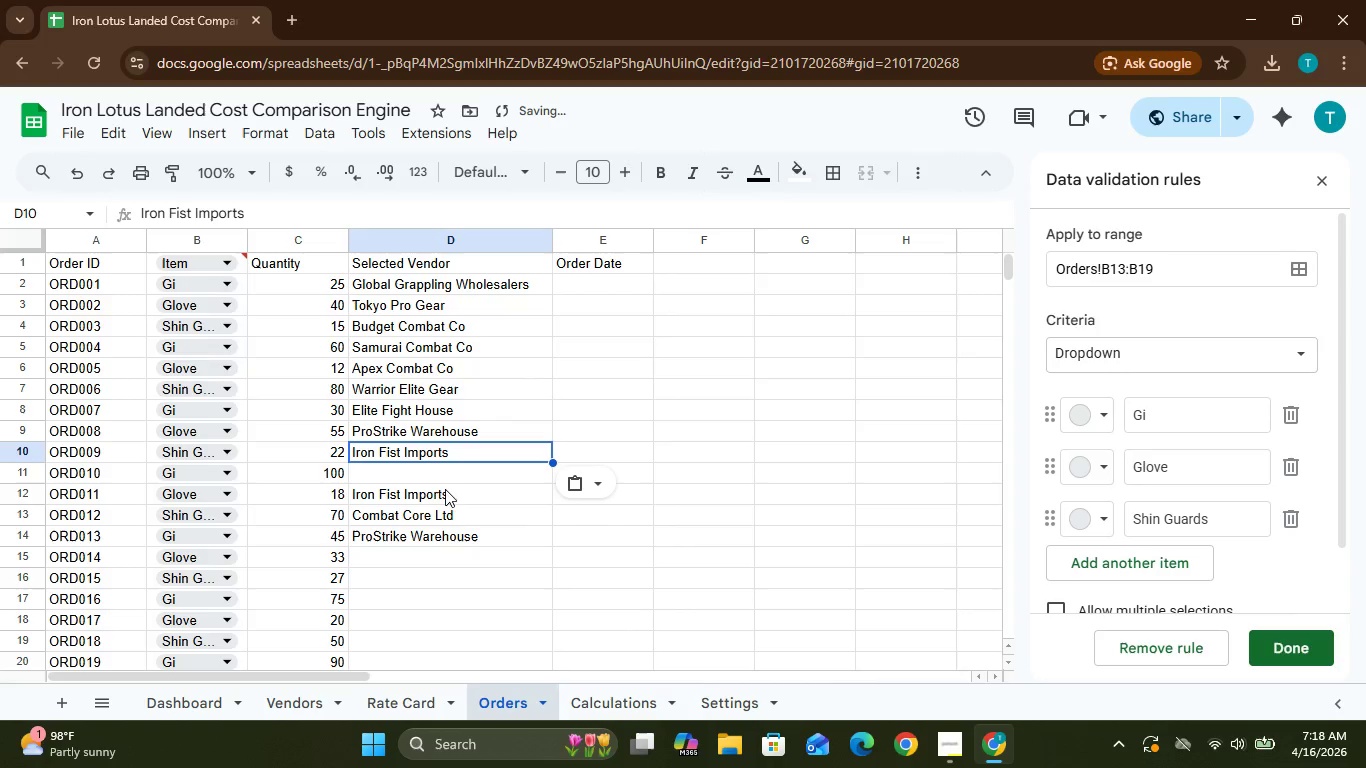 
left_click([447, 496])
 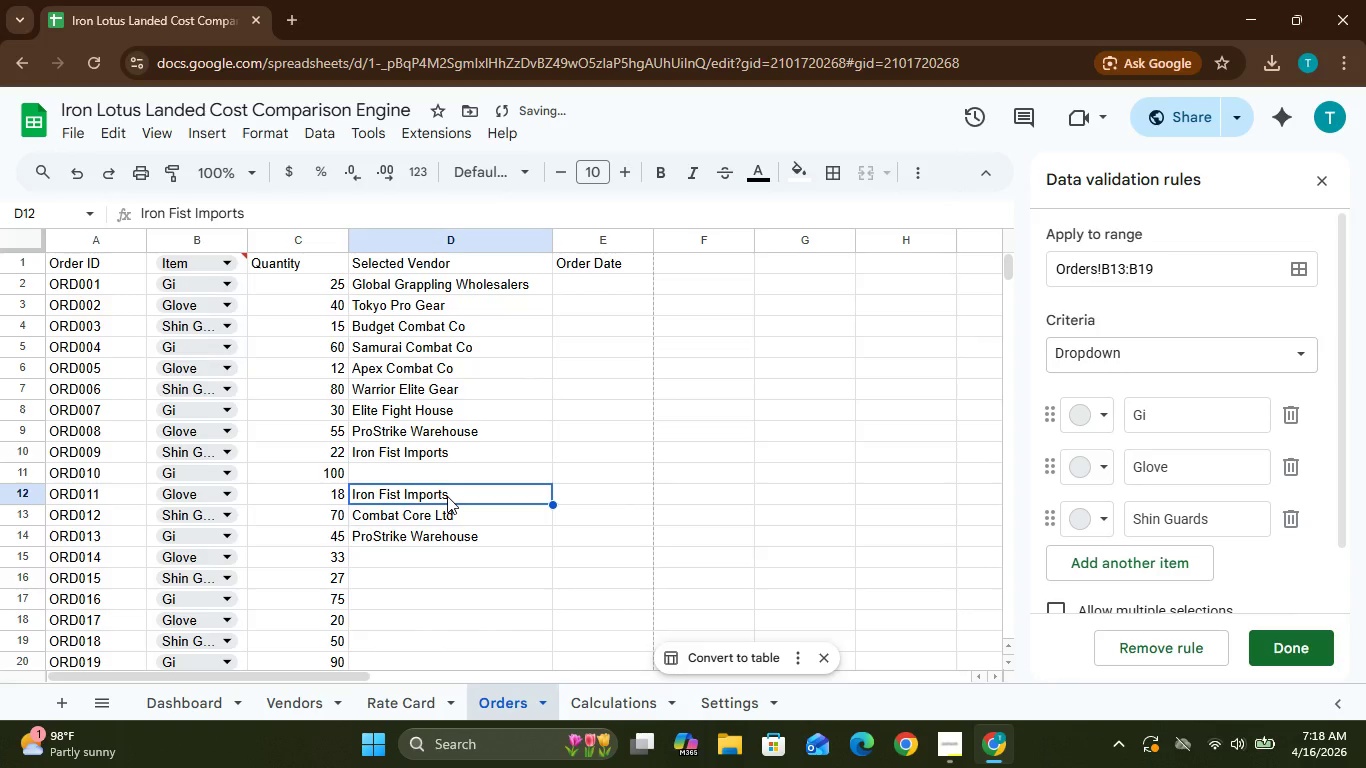 
key(Delete)
 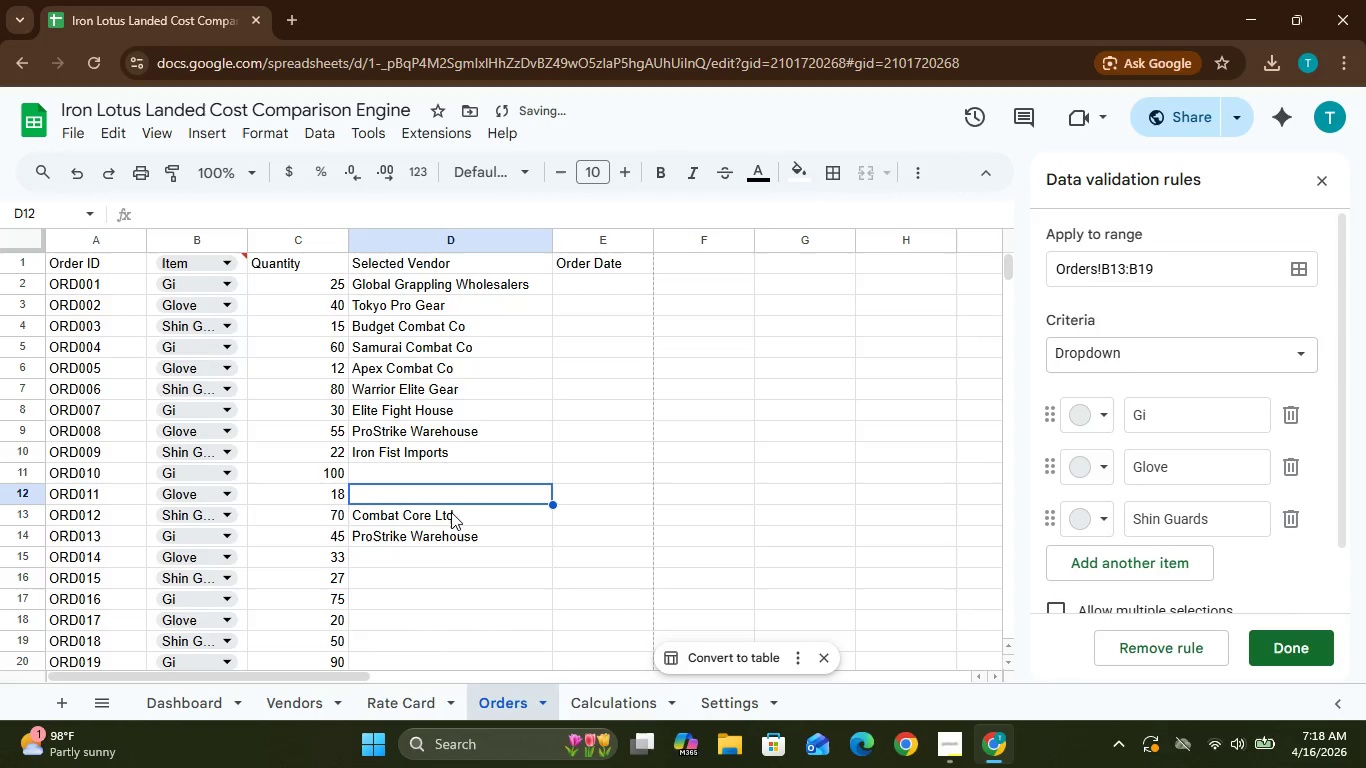 
left_click([452, 517])
 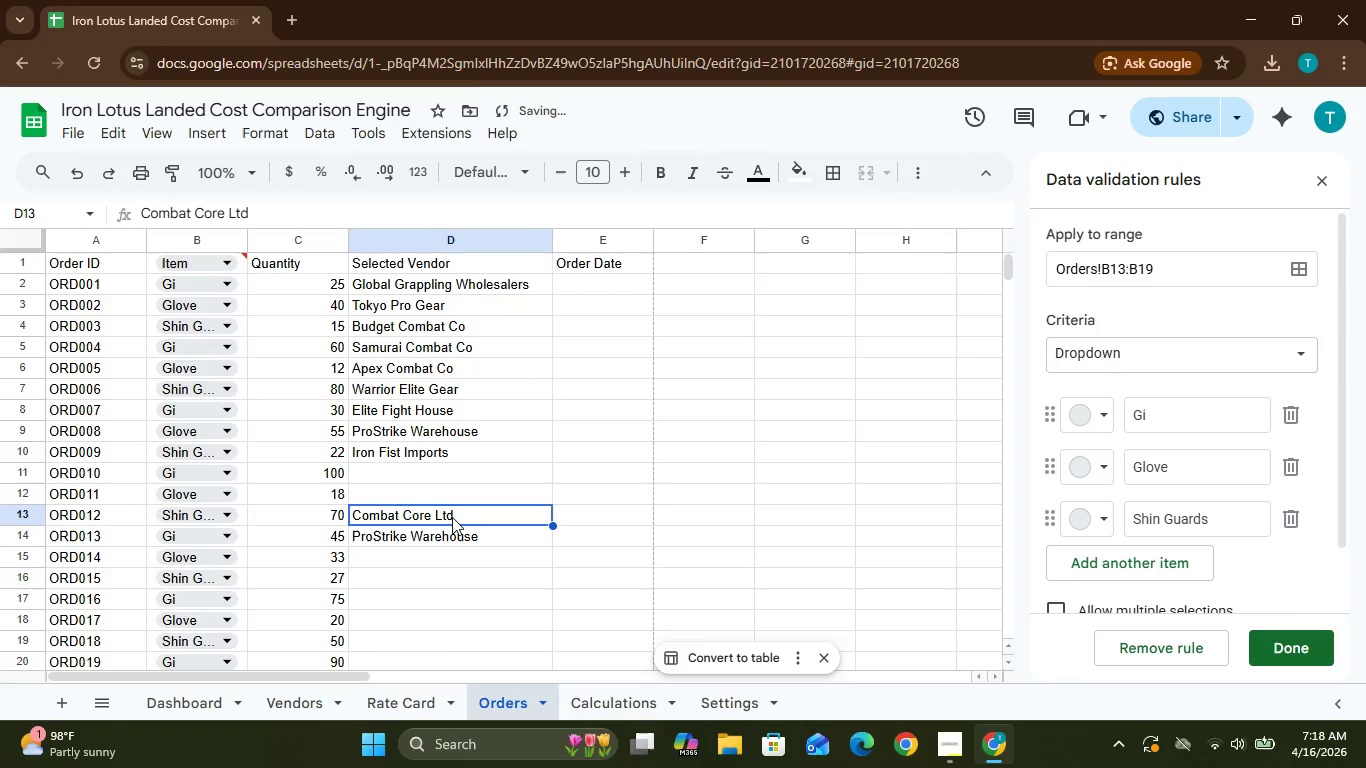 
key(Control+C)
 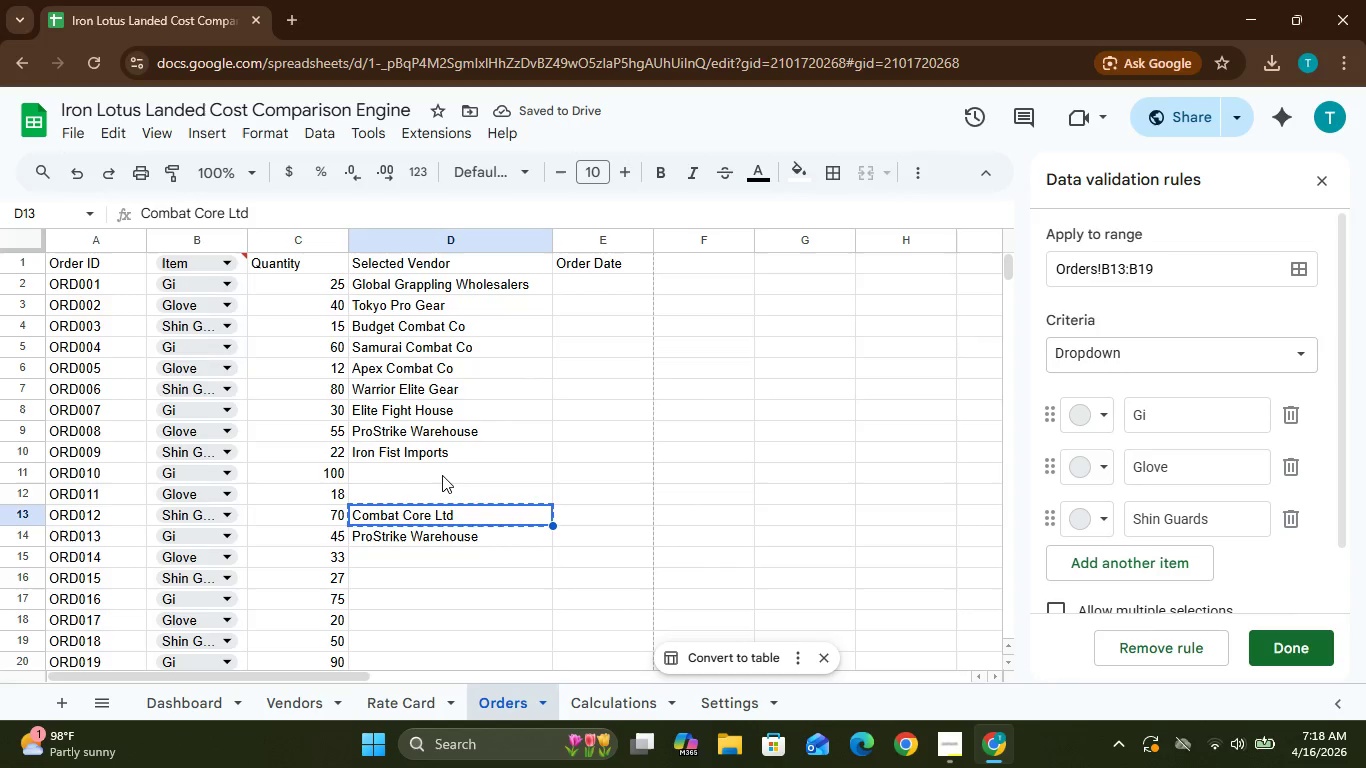 
left_click([442, 472])
 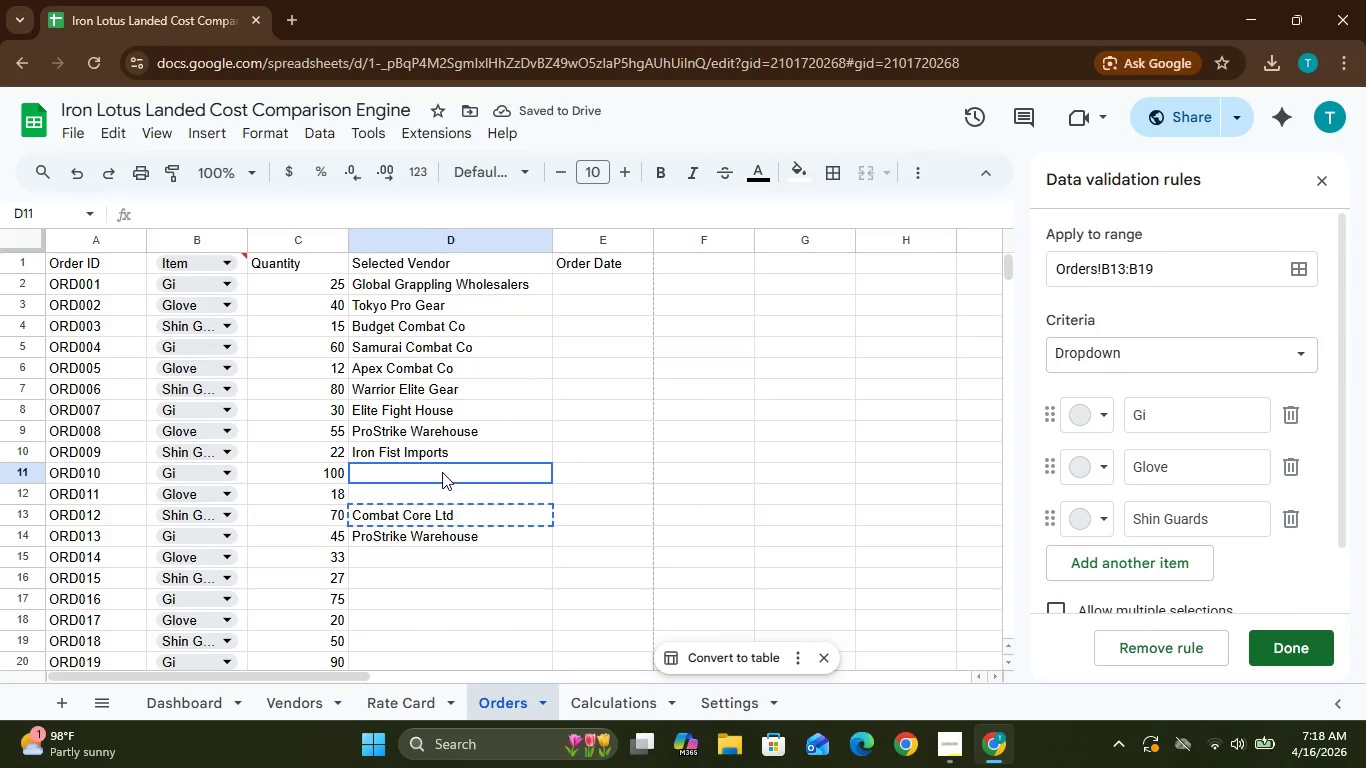 
key(Control+V)
 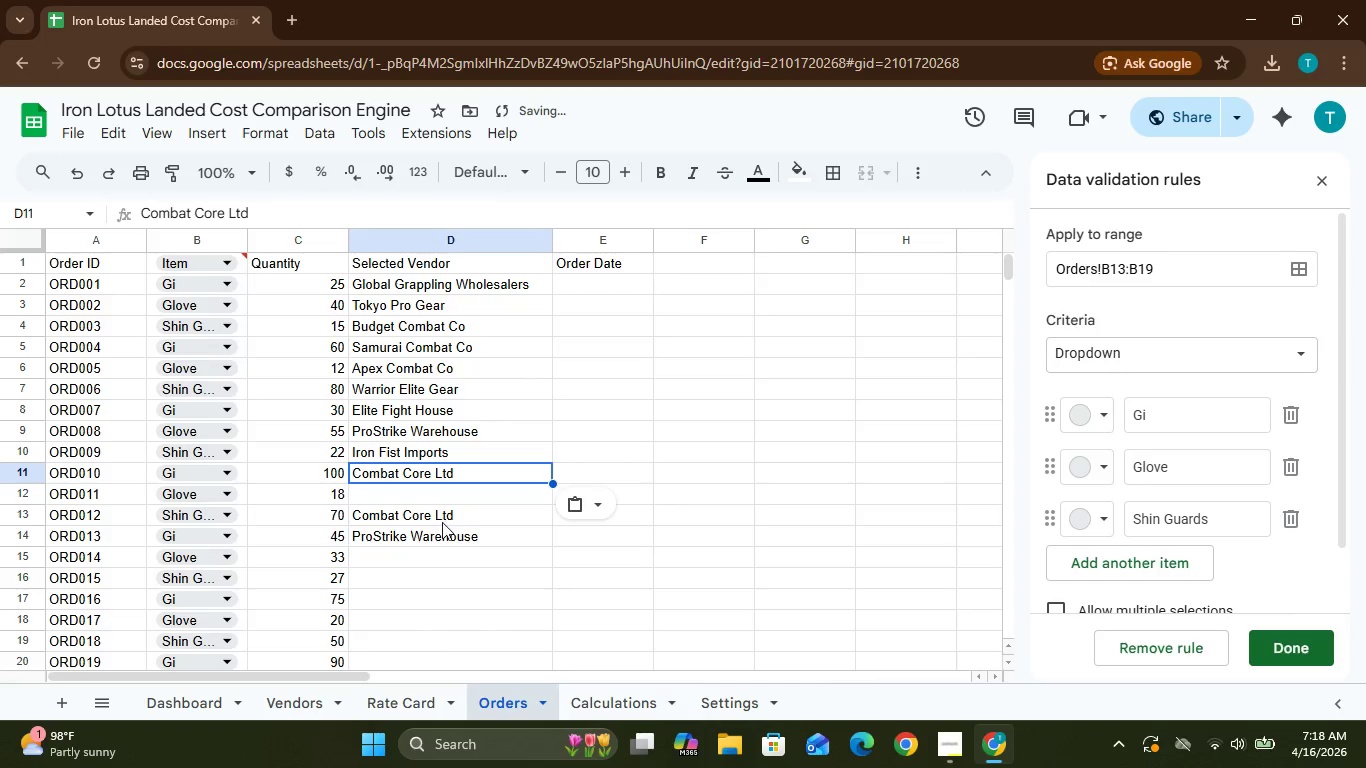 
left_click([441, 528])
 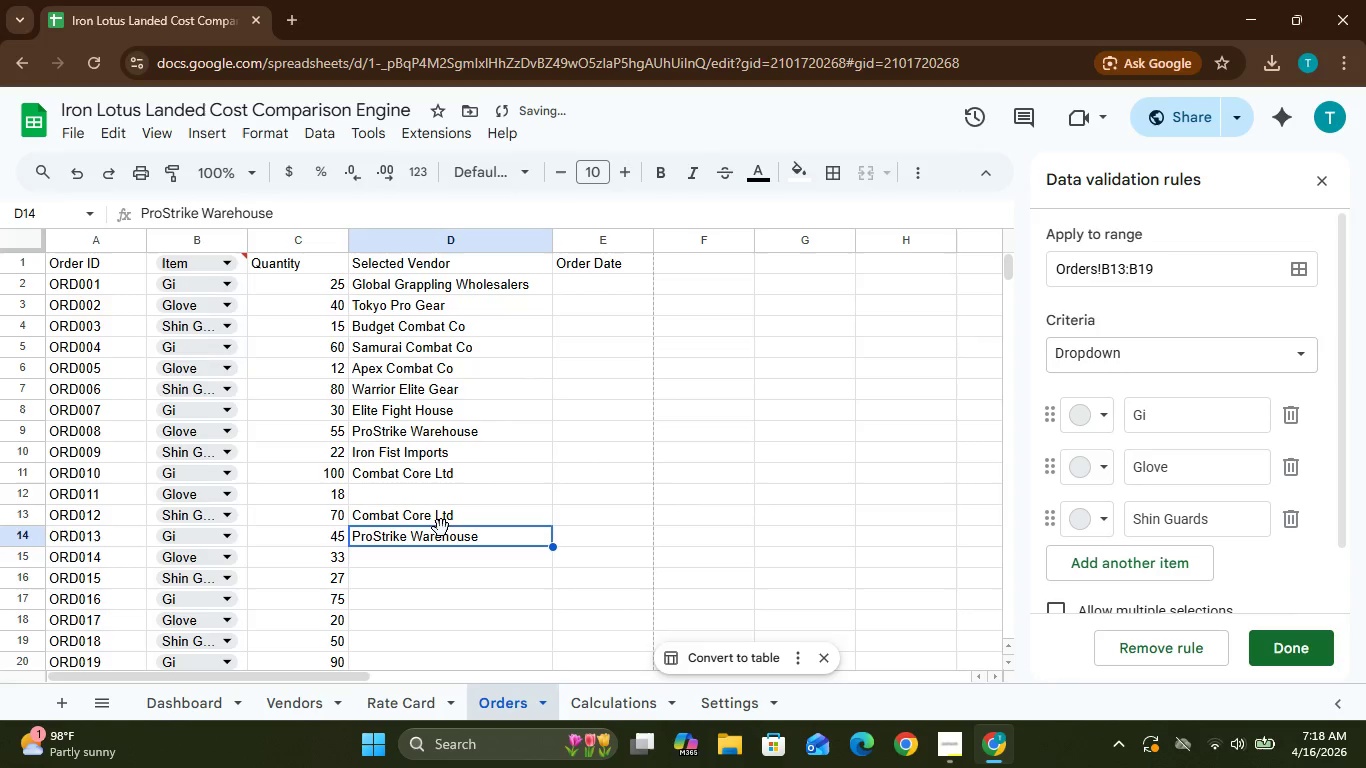 
hold_key(key=ShiftLeft, duration=0.45)
 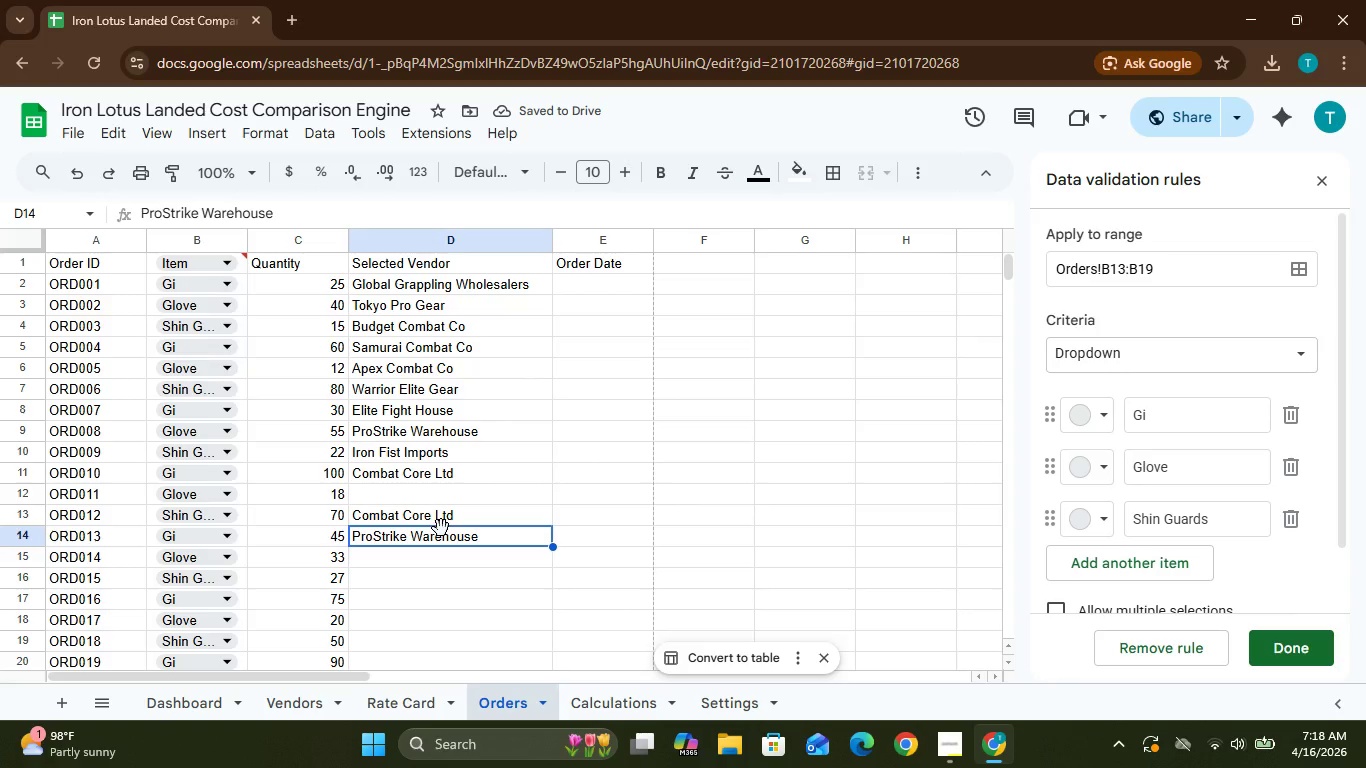 
key(Control+Shift+ControlLeft)
 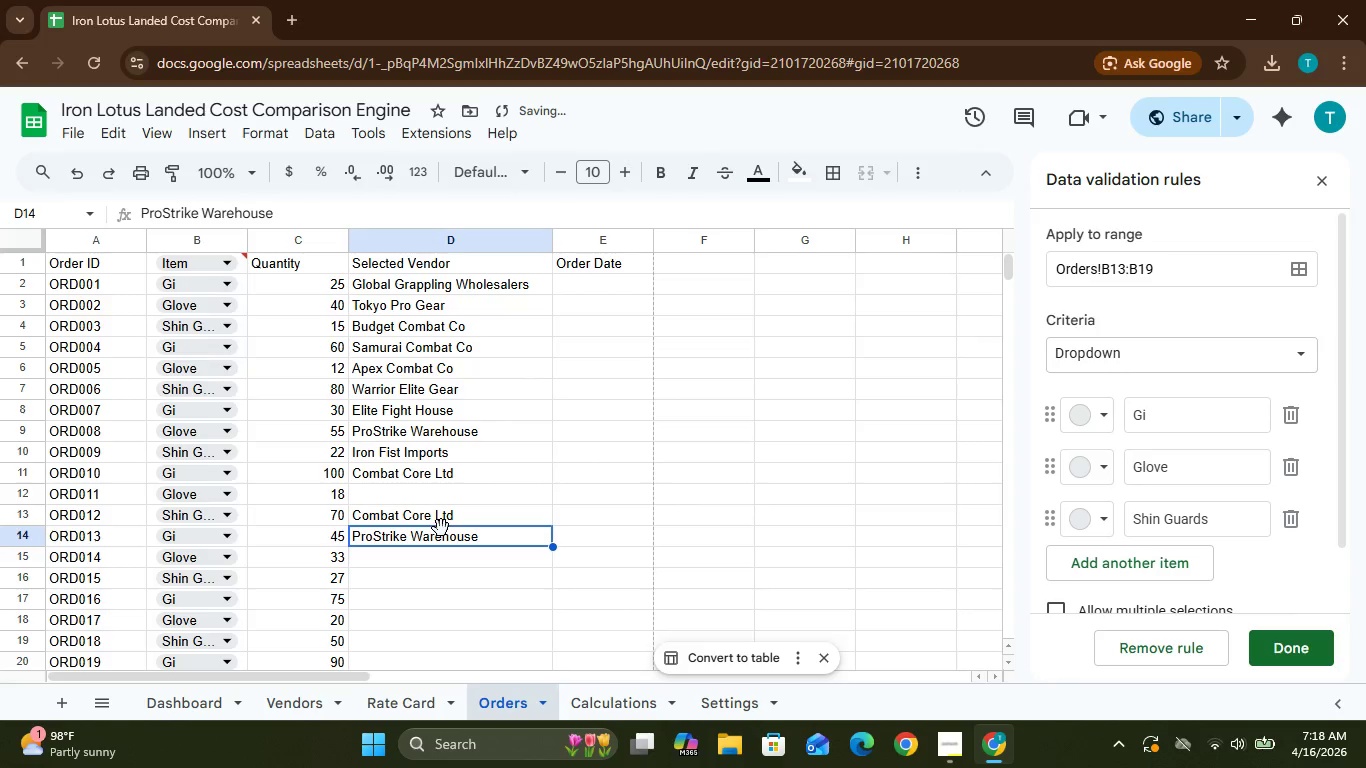 
key(Control+Shift+ControlLeft)
 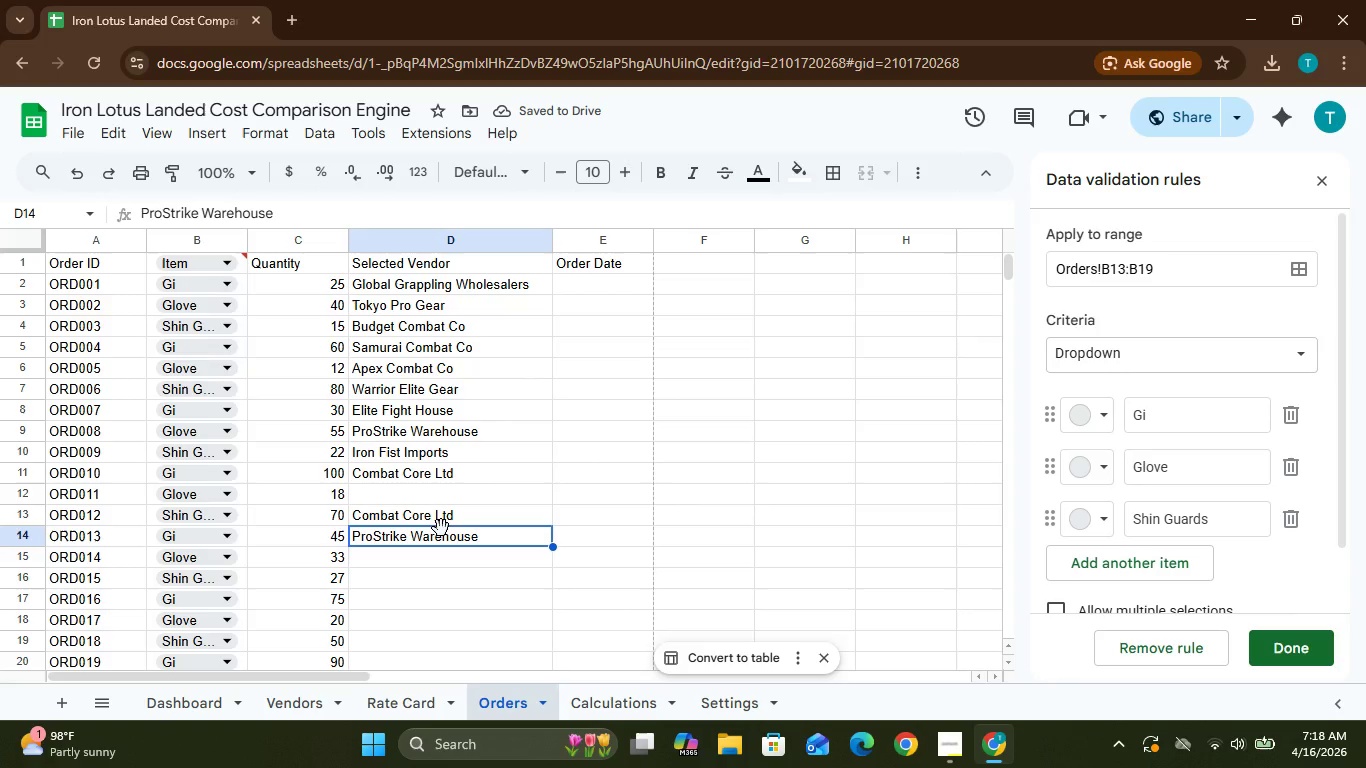 
hold_key(key=ShiftLeft, duration=0.53)
 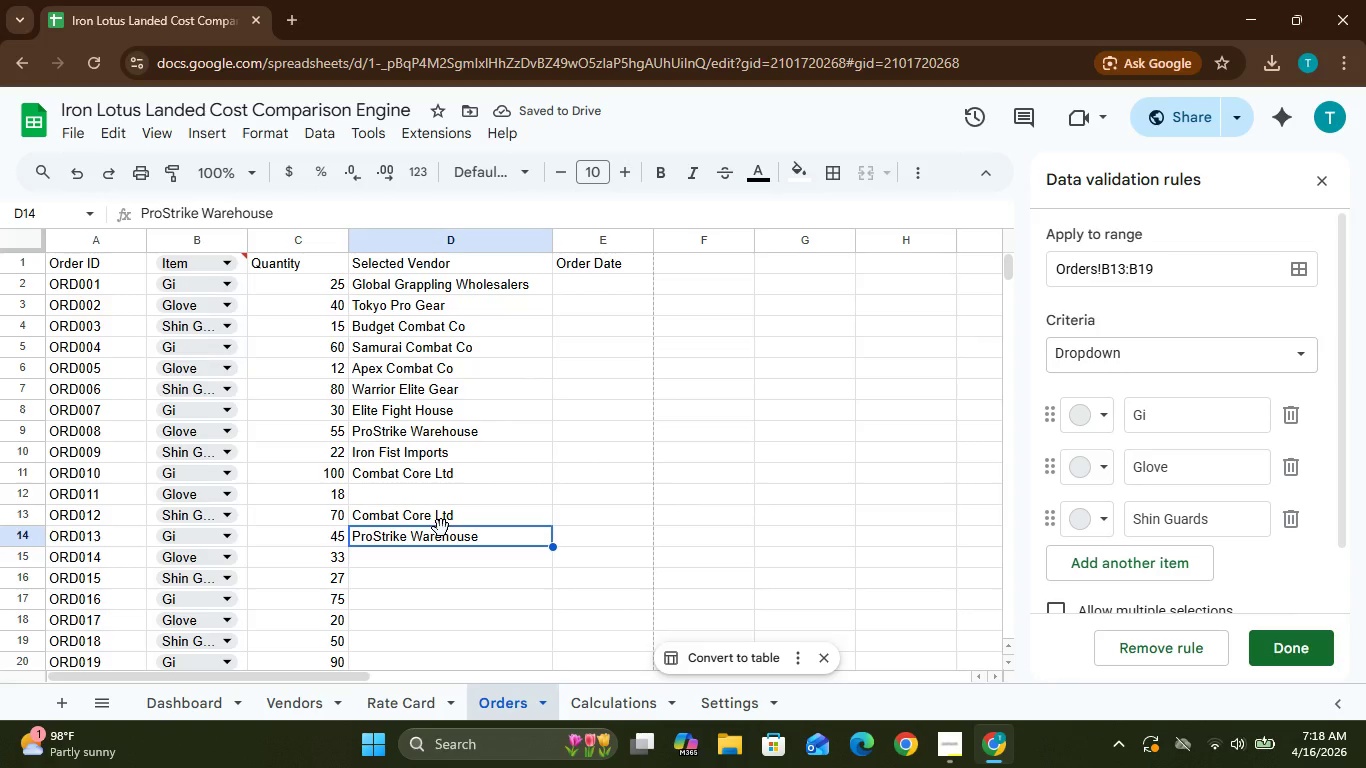 
key(Control+C)
 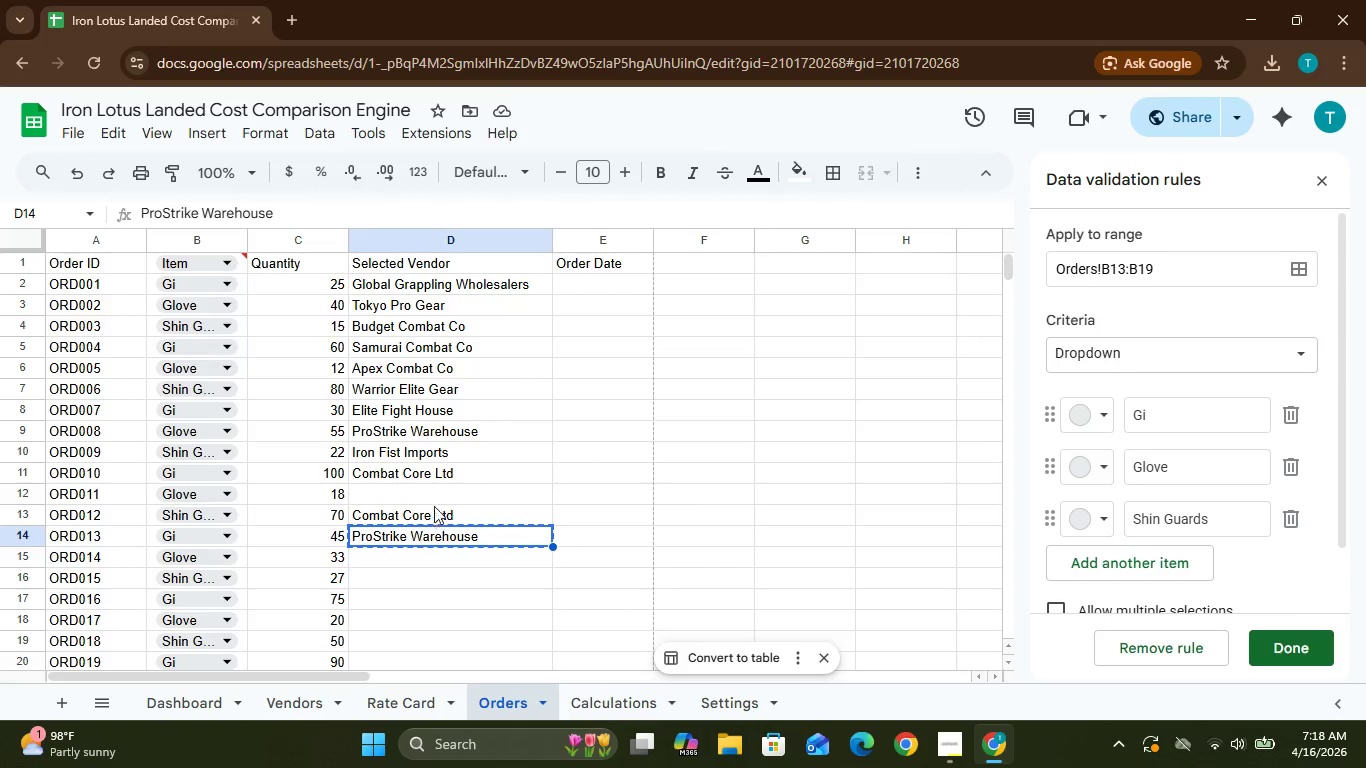 
left_click([431, 493])
 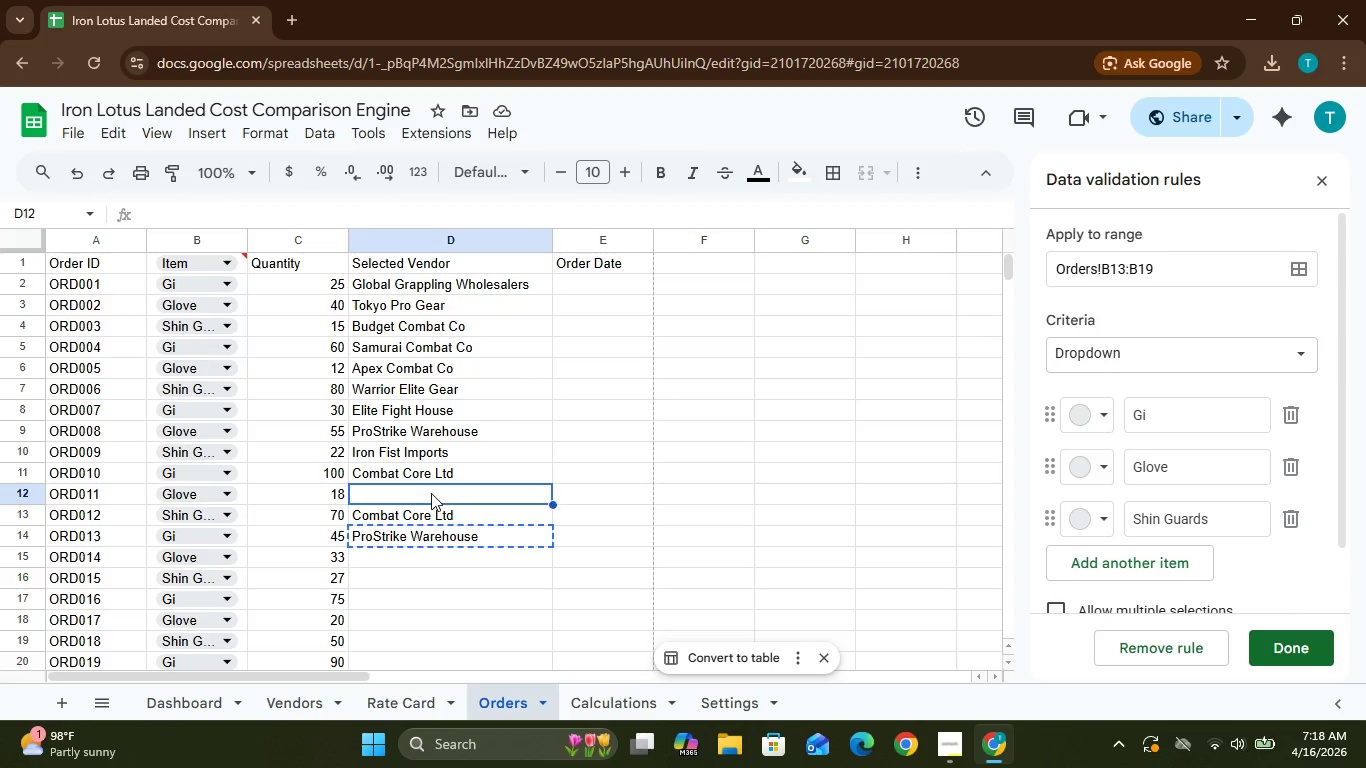 
key(Control+V)
 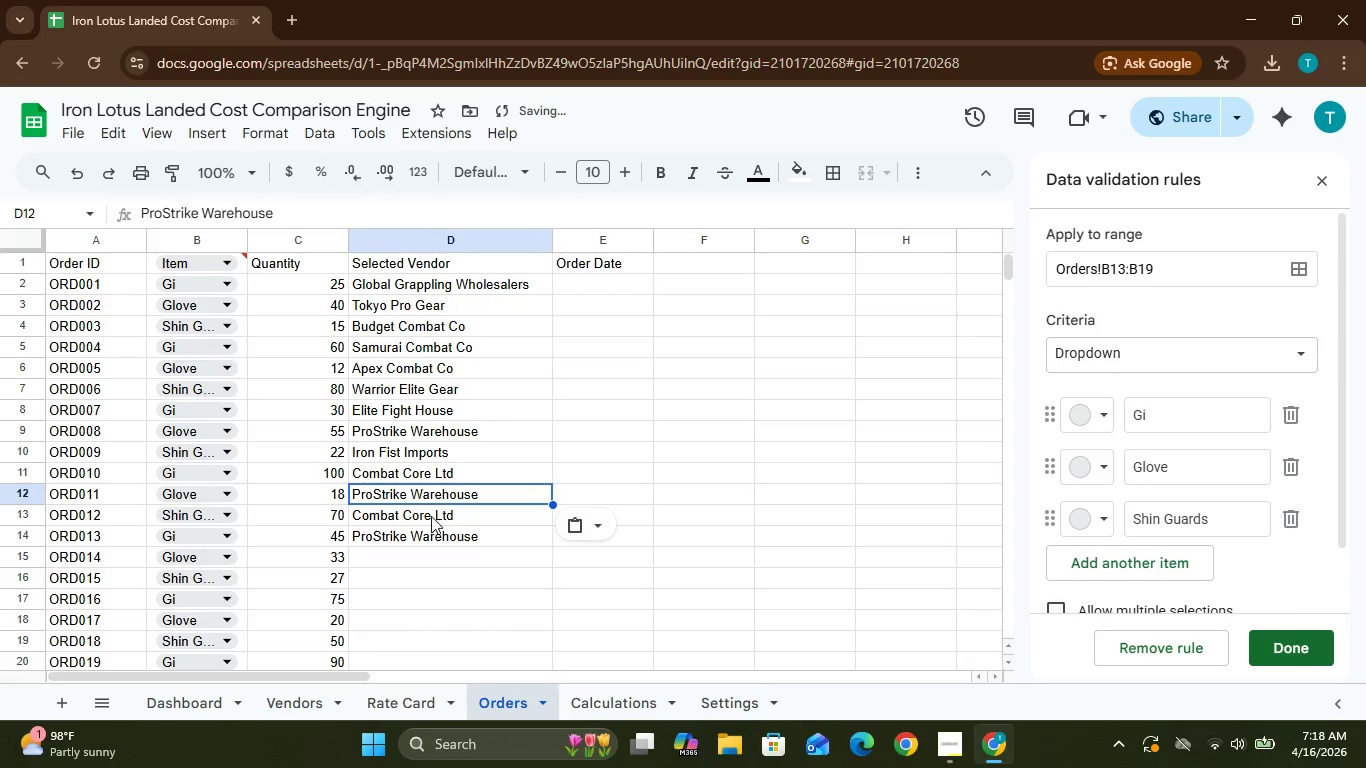 
left_click([431, 515])
 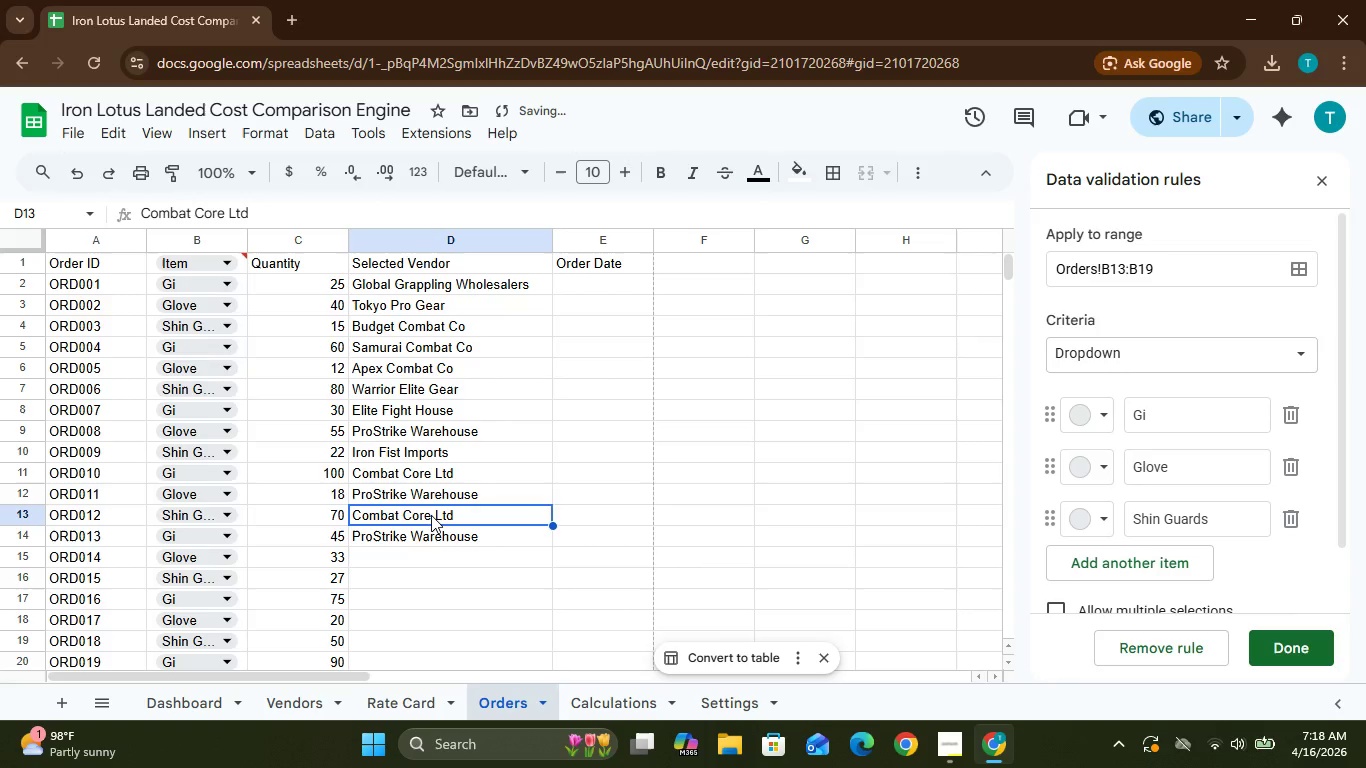 
key(Home)
 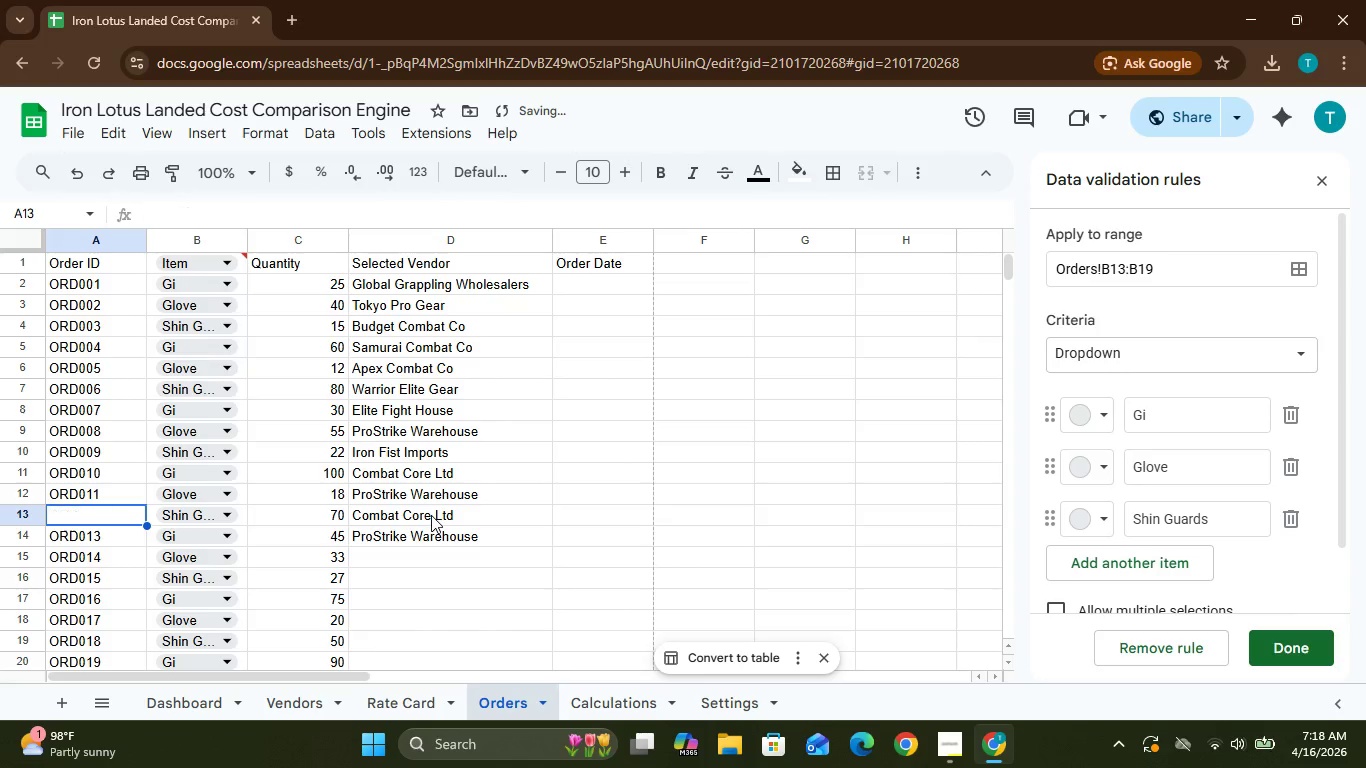 
key(Delete)
 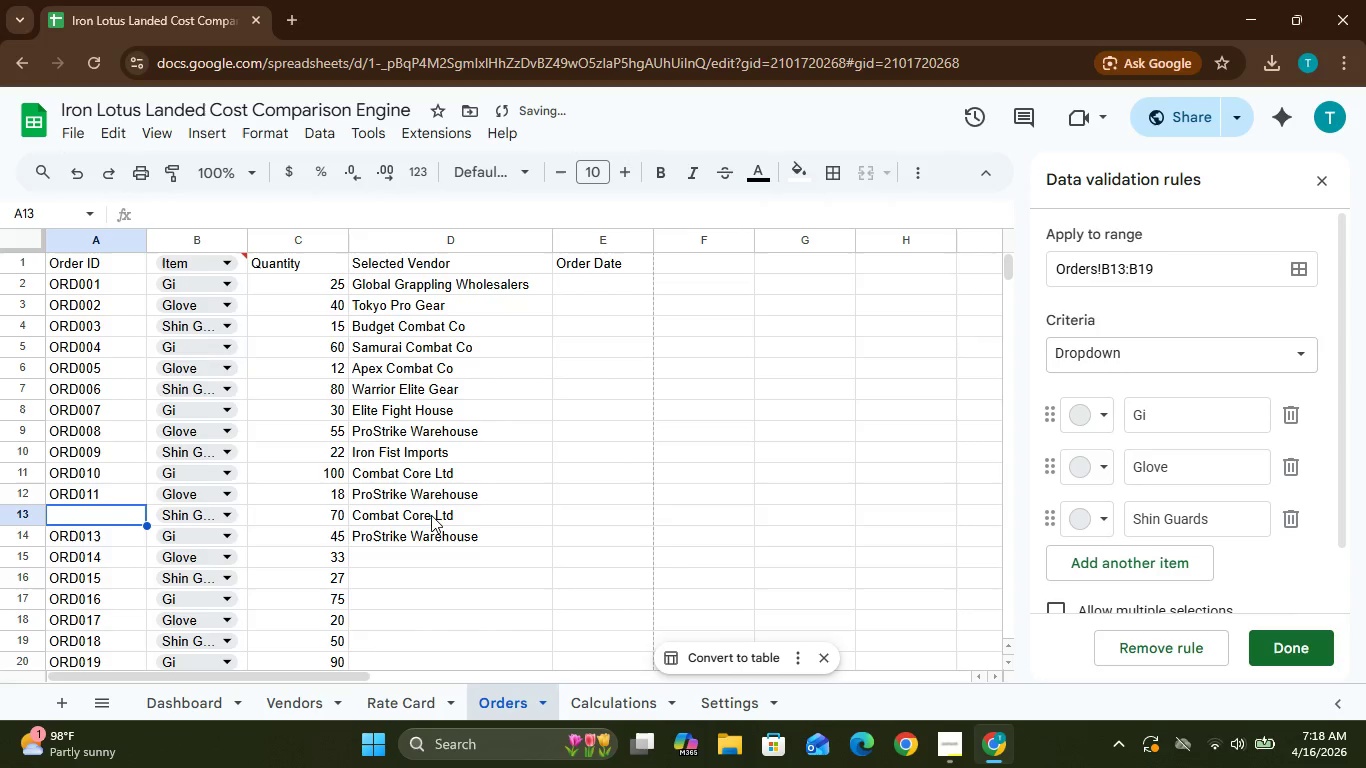 
key(Delete)
 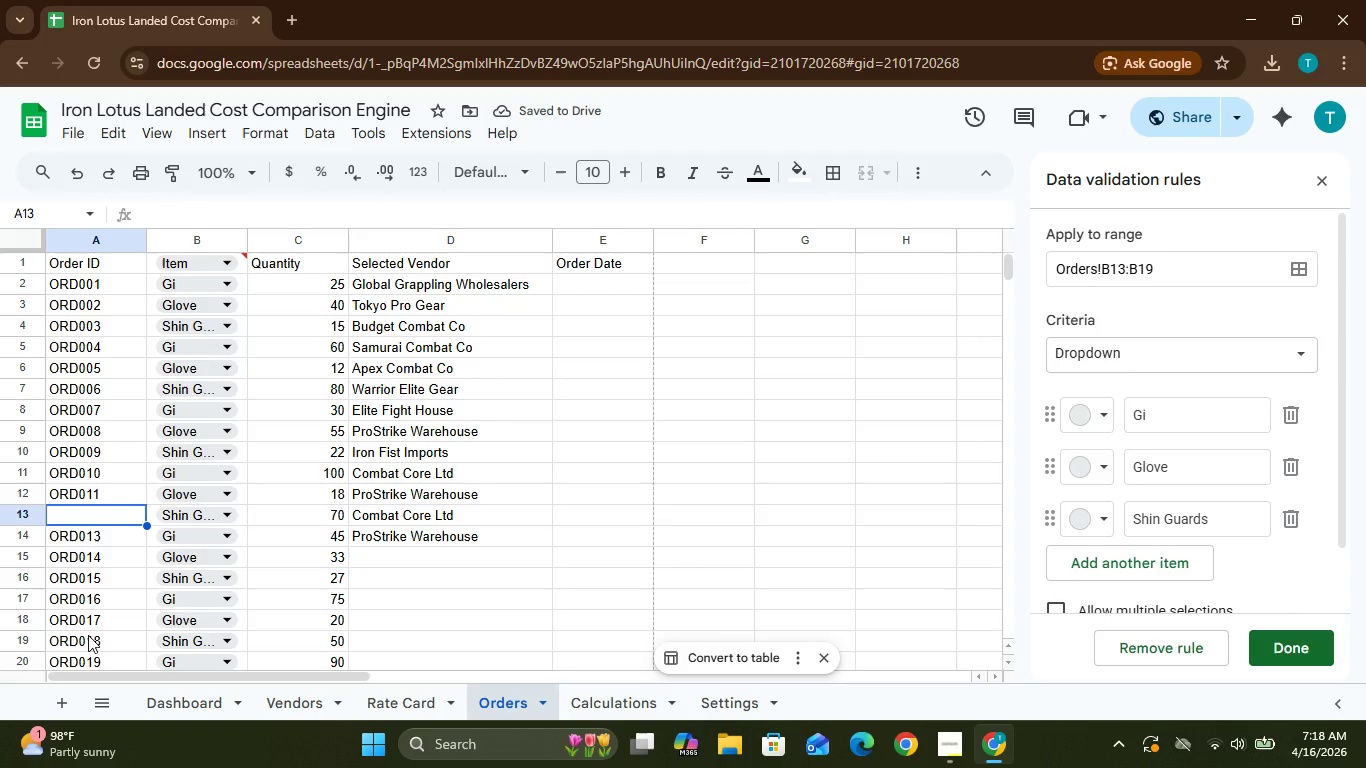 
type(ORD012)
 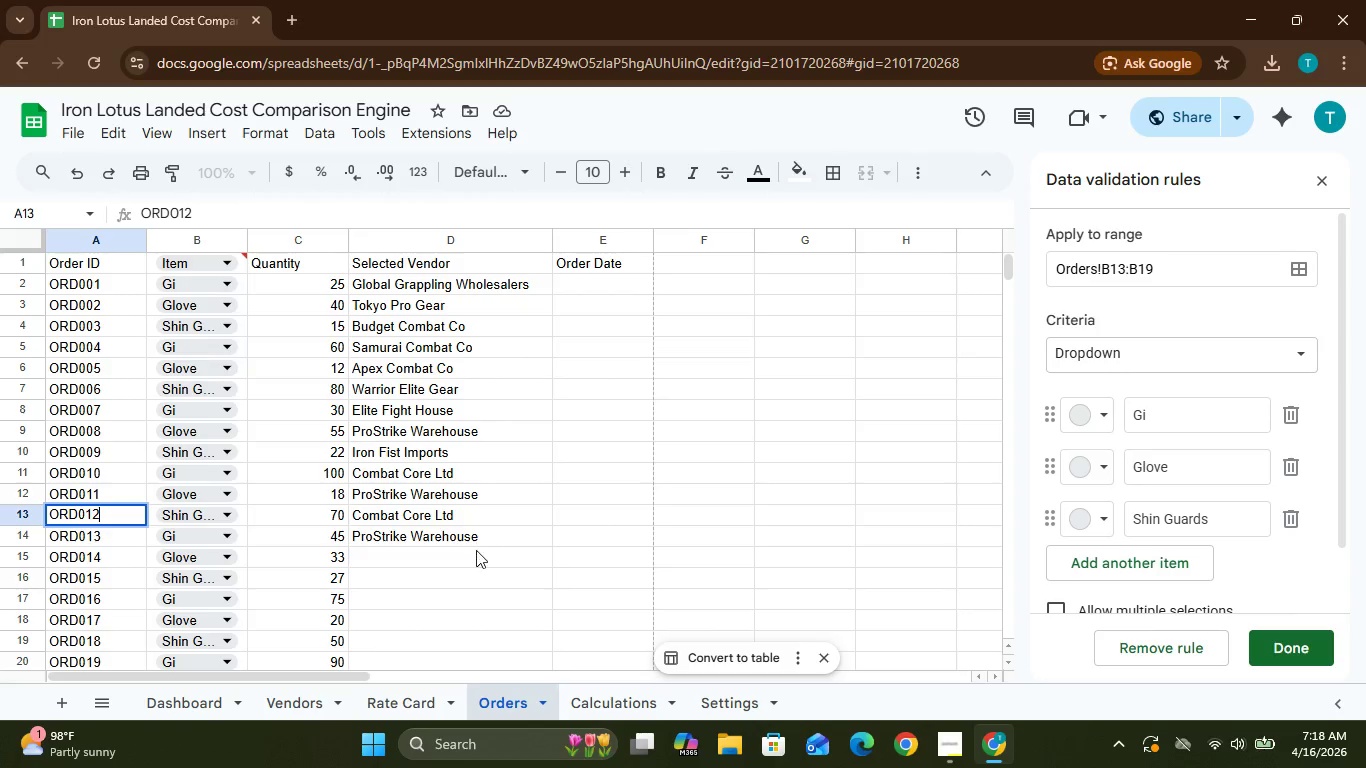 
left_click([470, 555])
 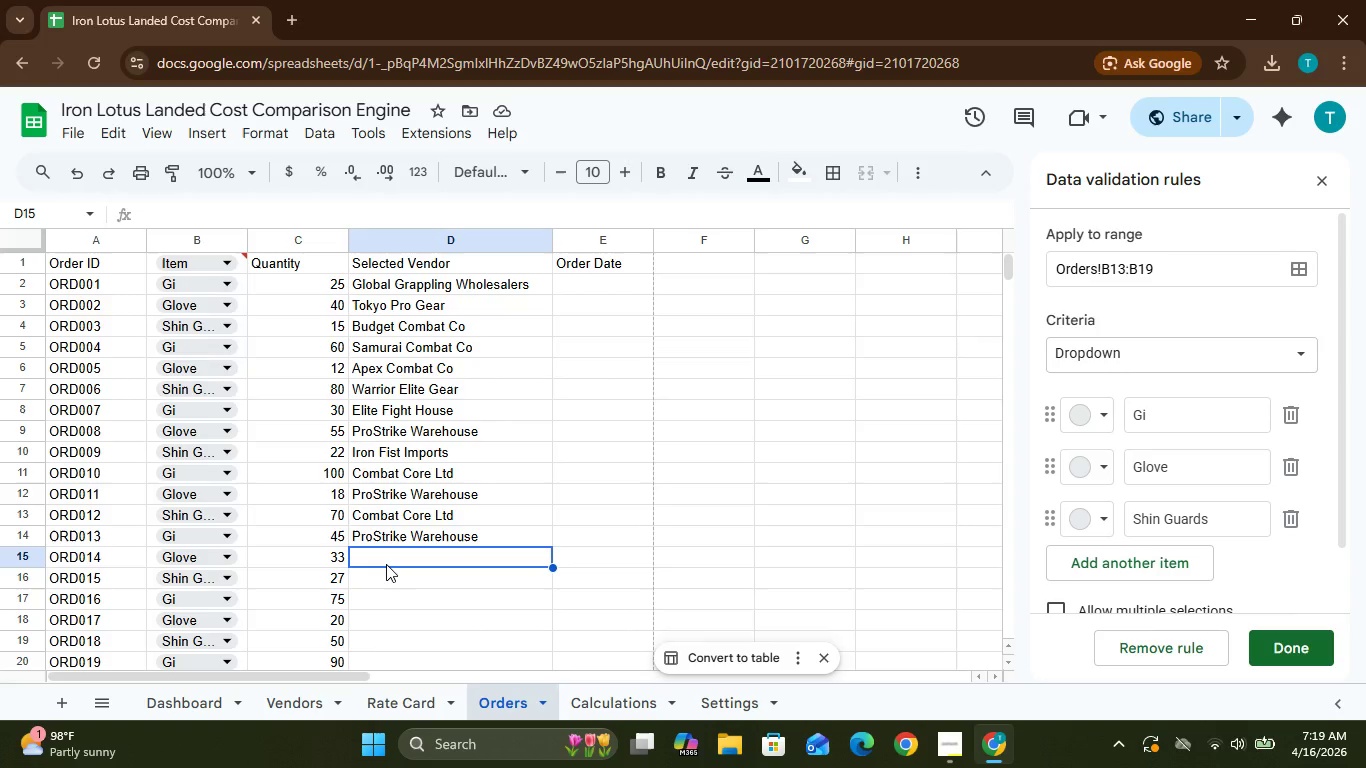 
wait(53.73)
 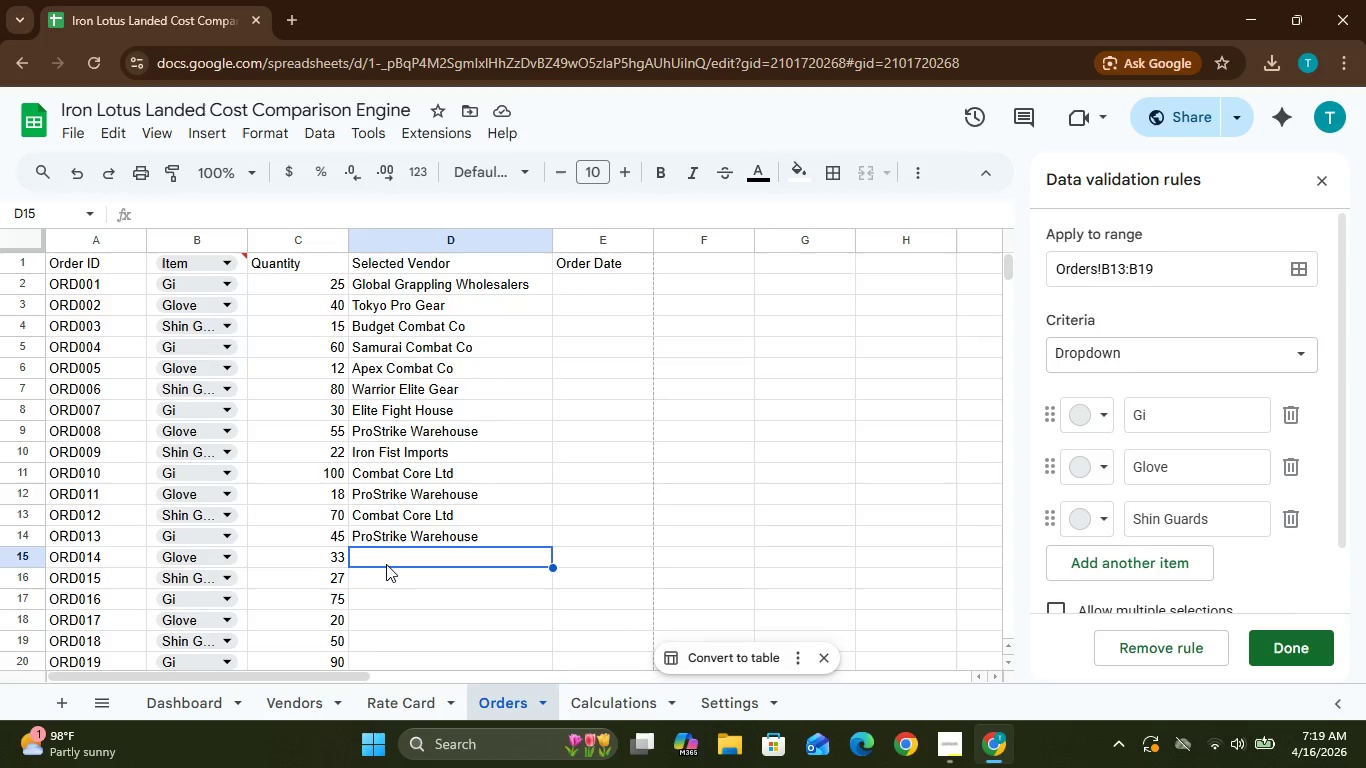 
type(Stri)
 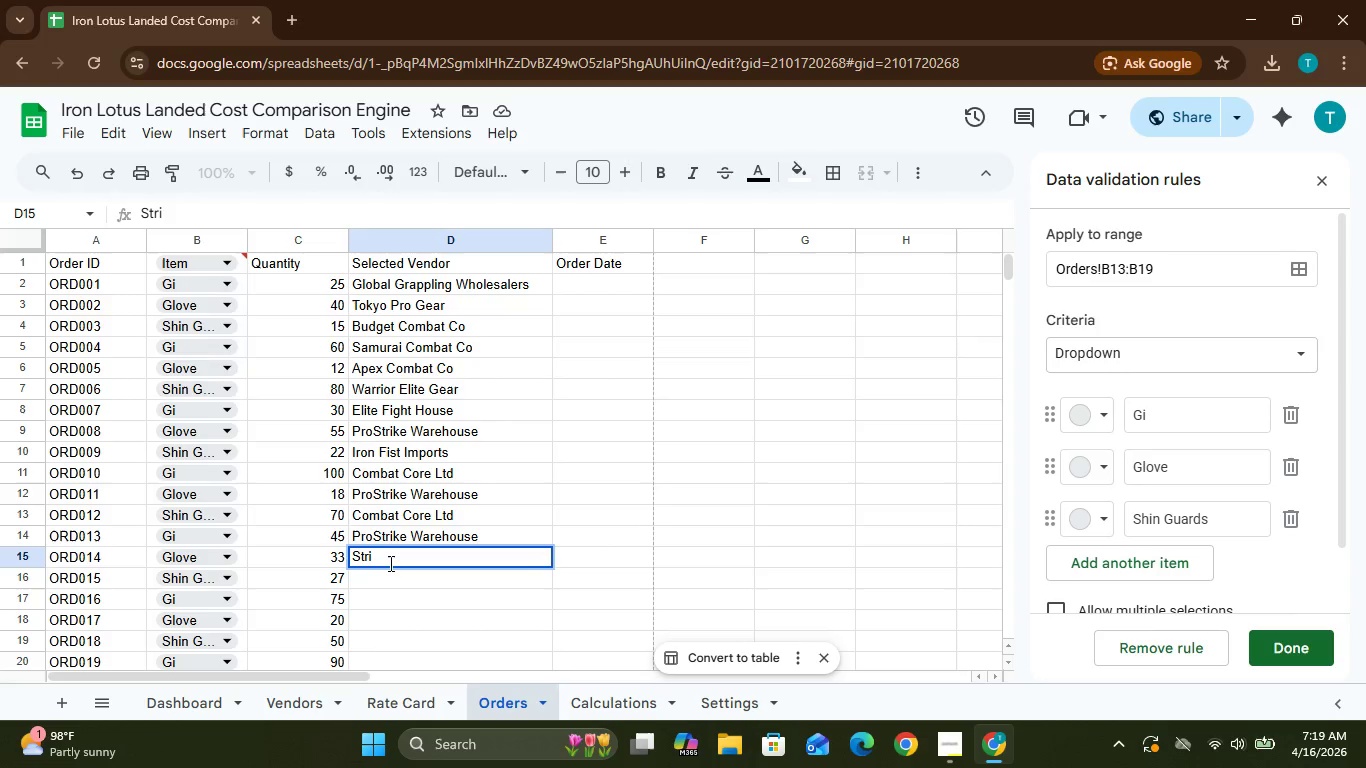 
wait(5.41)
 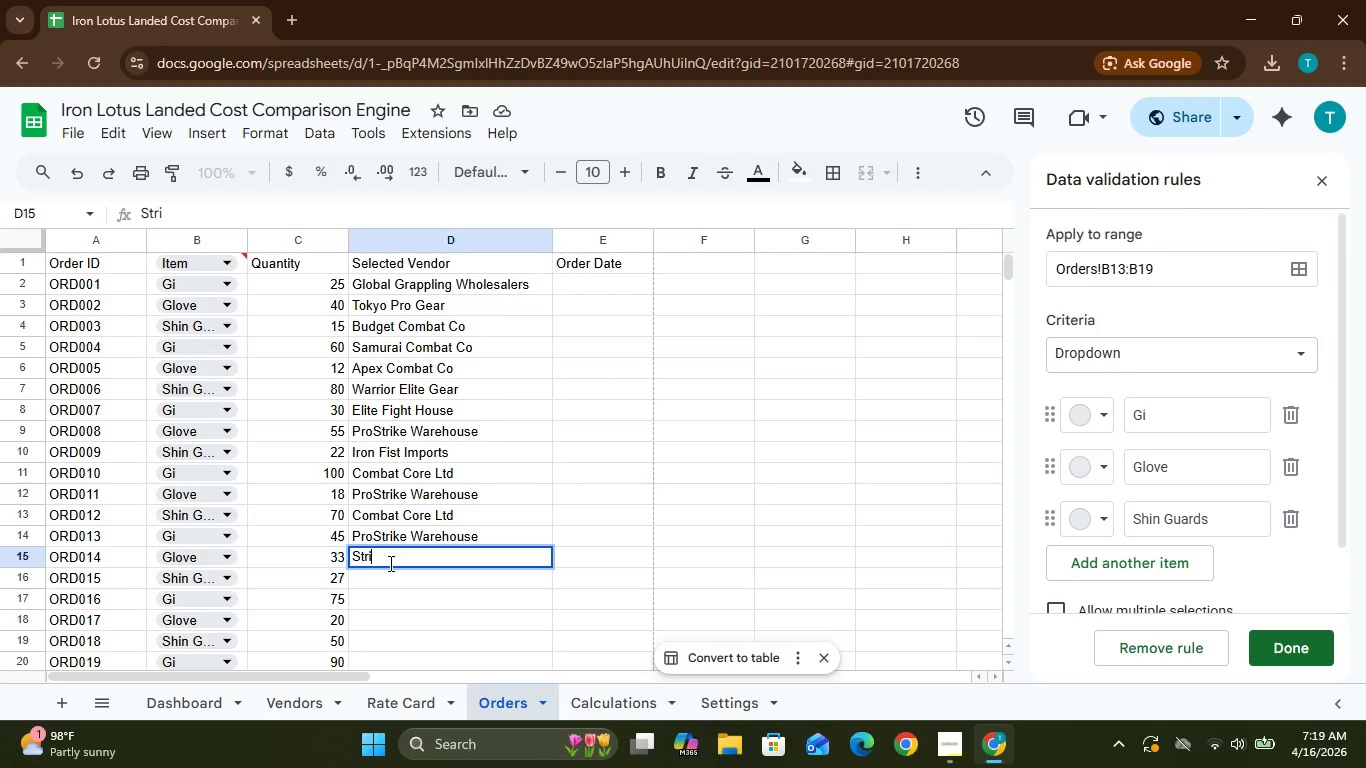 
type(keForce)
 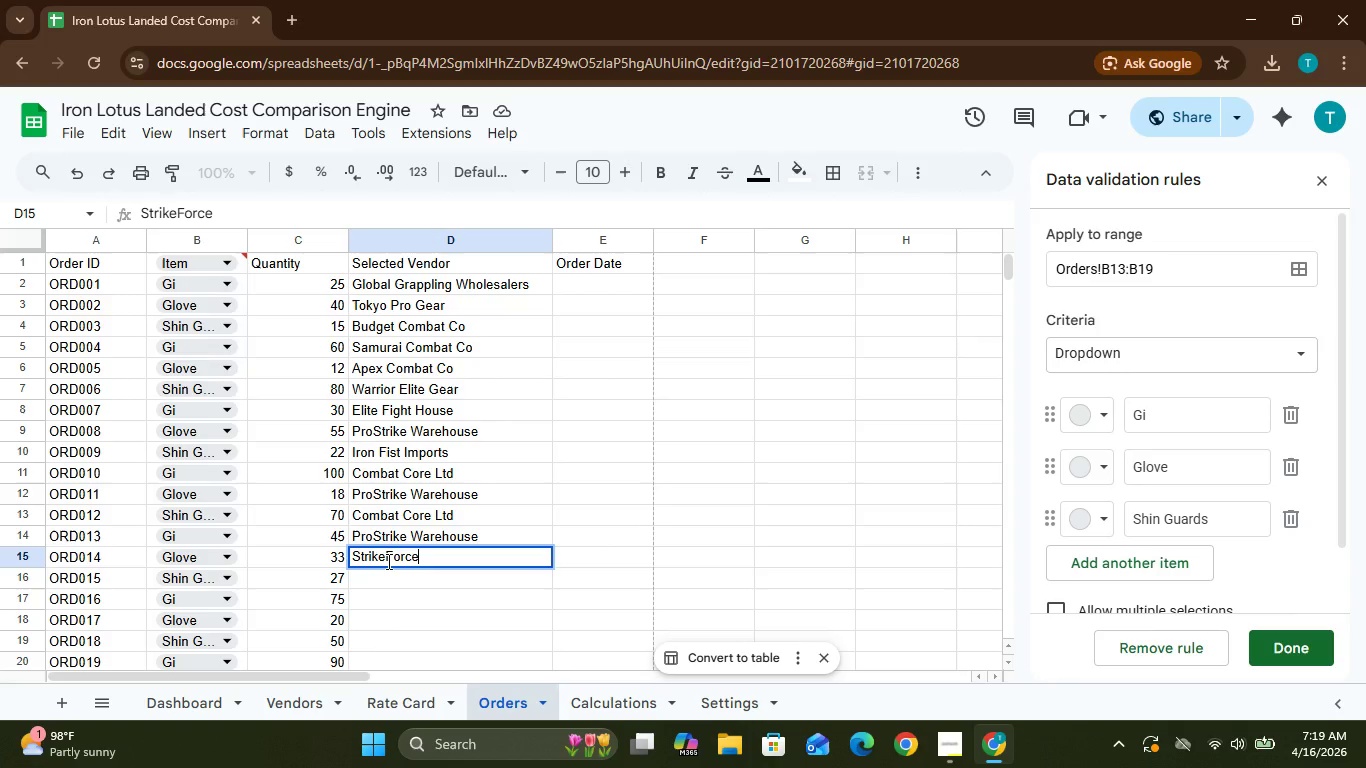 
wait(9.38)
 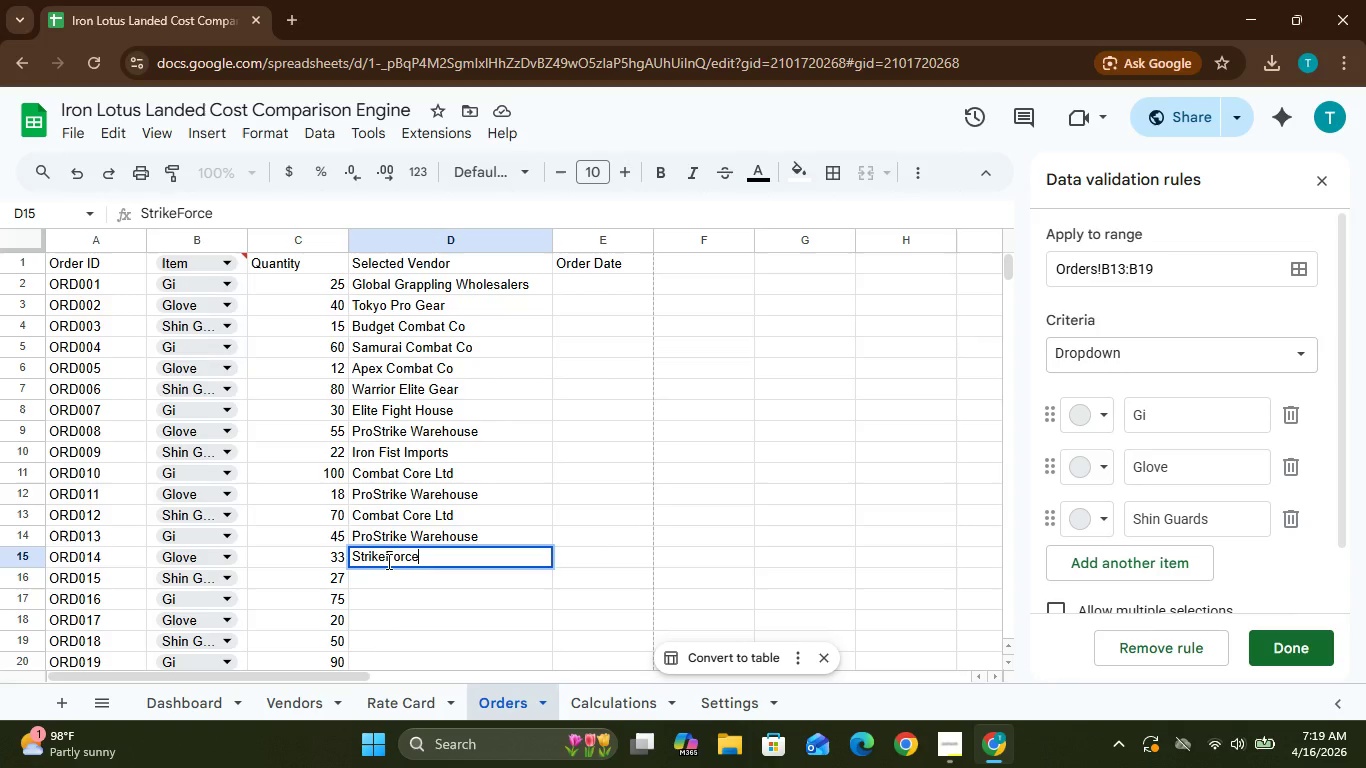 
key(Space)
 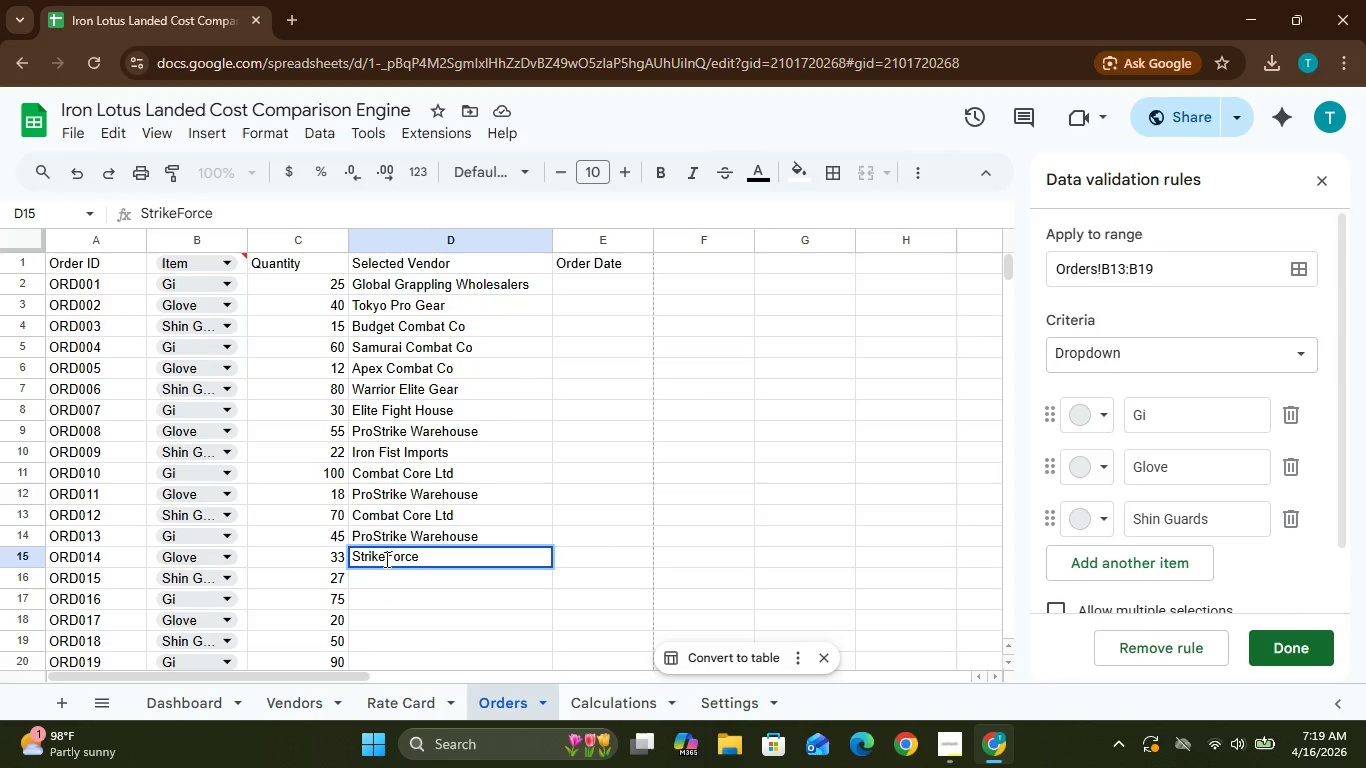 
hold_key(key=ShiftLeft, duration=0.64)
 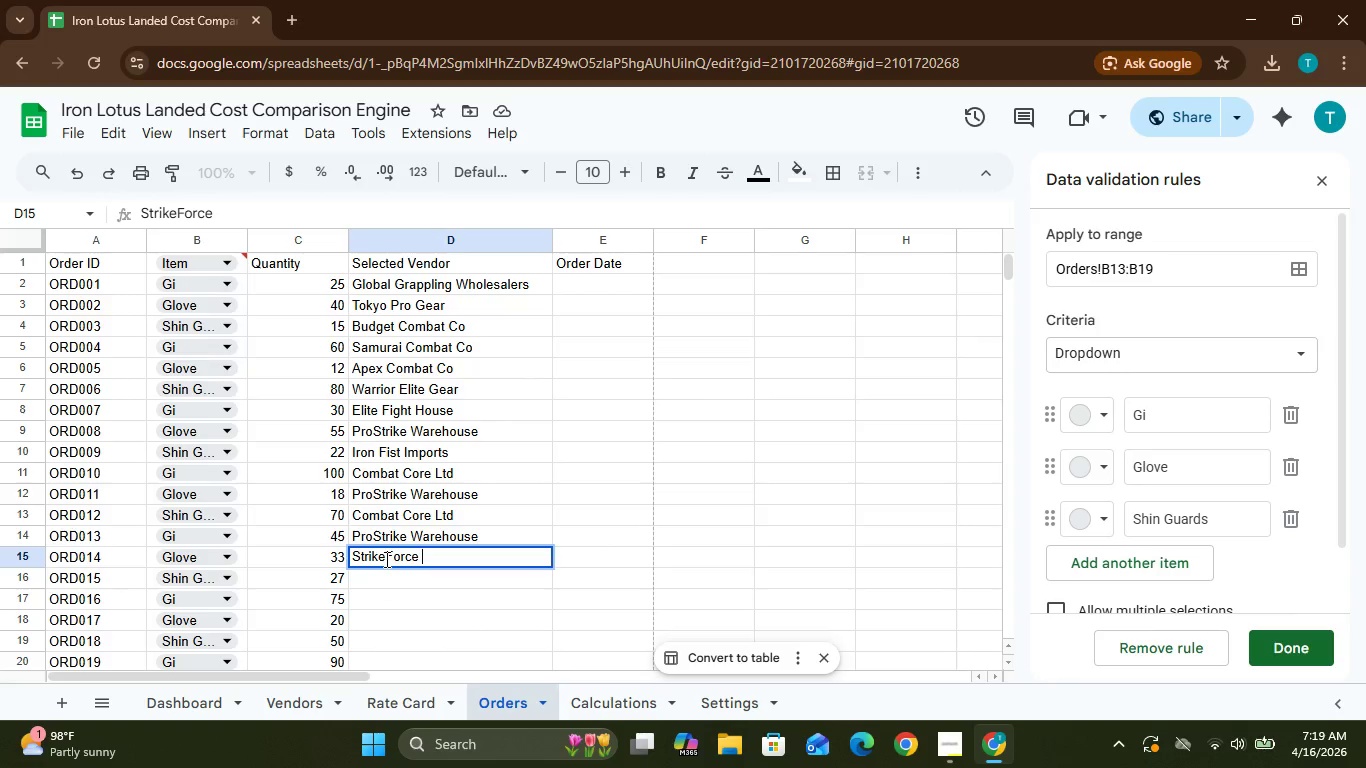 
type(Deo)
key(Backspace)
type(port)
key(Backspace)
key(Backspace)
type(t)
 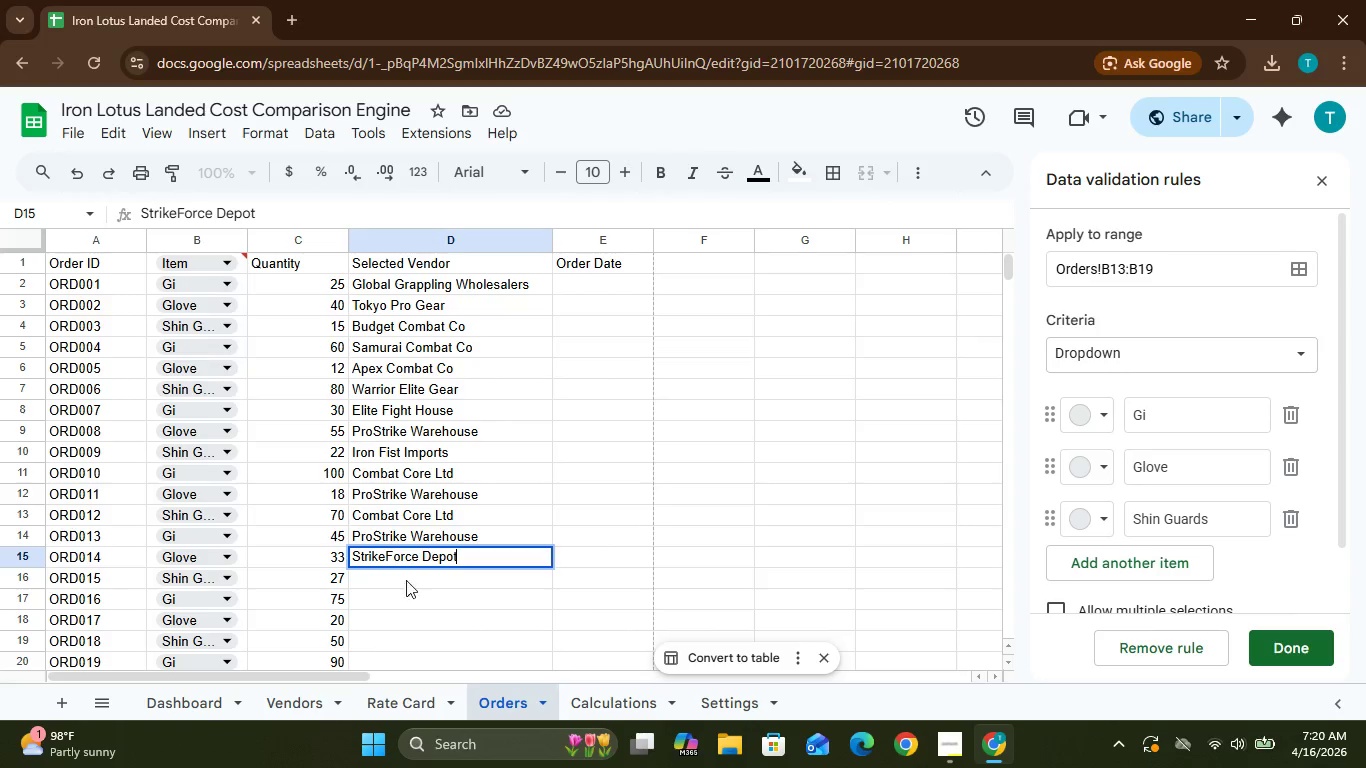 
wait(6.27)
 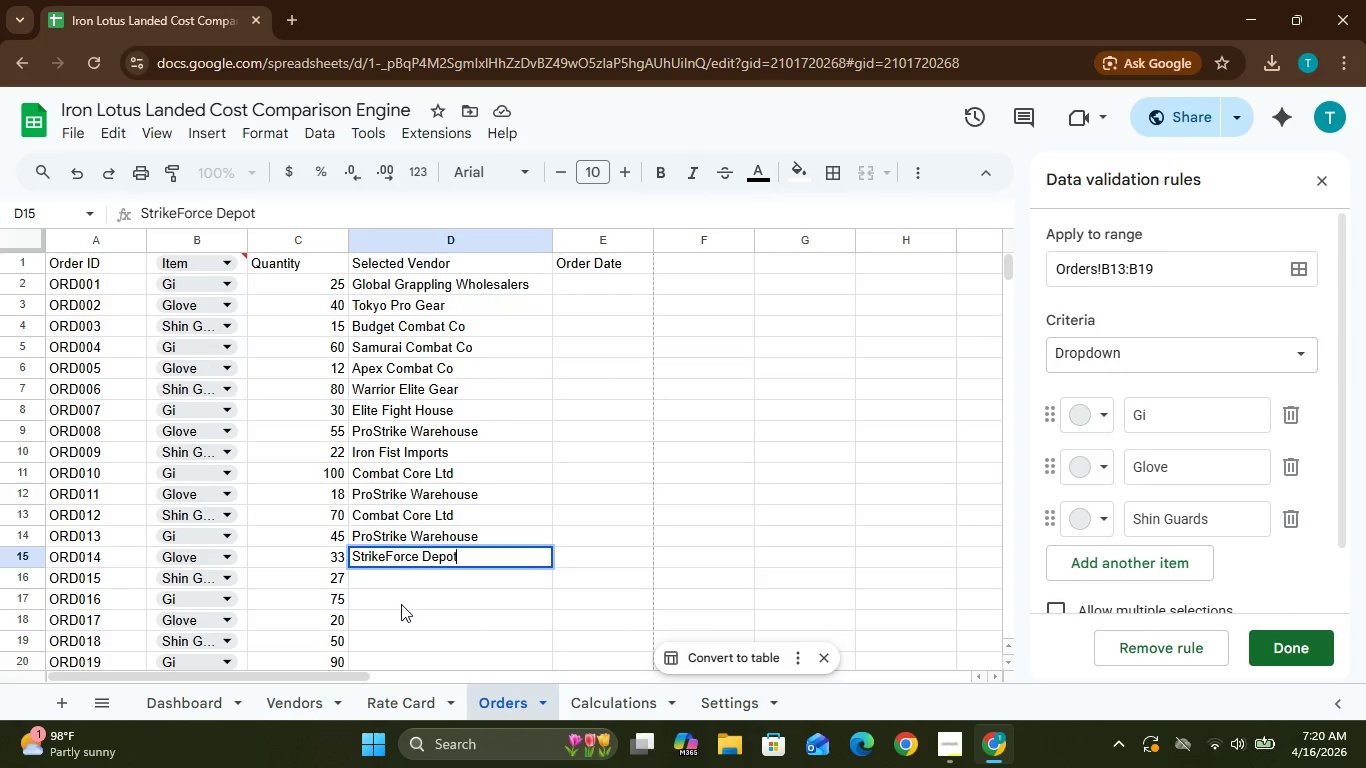 
left_click([399, 575])
 